 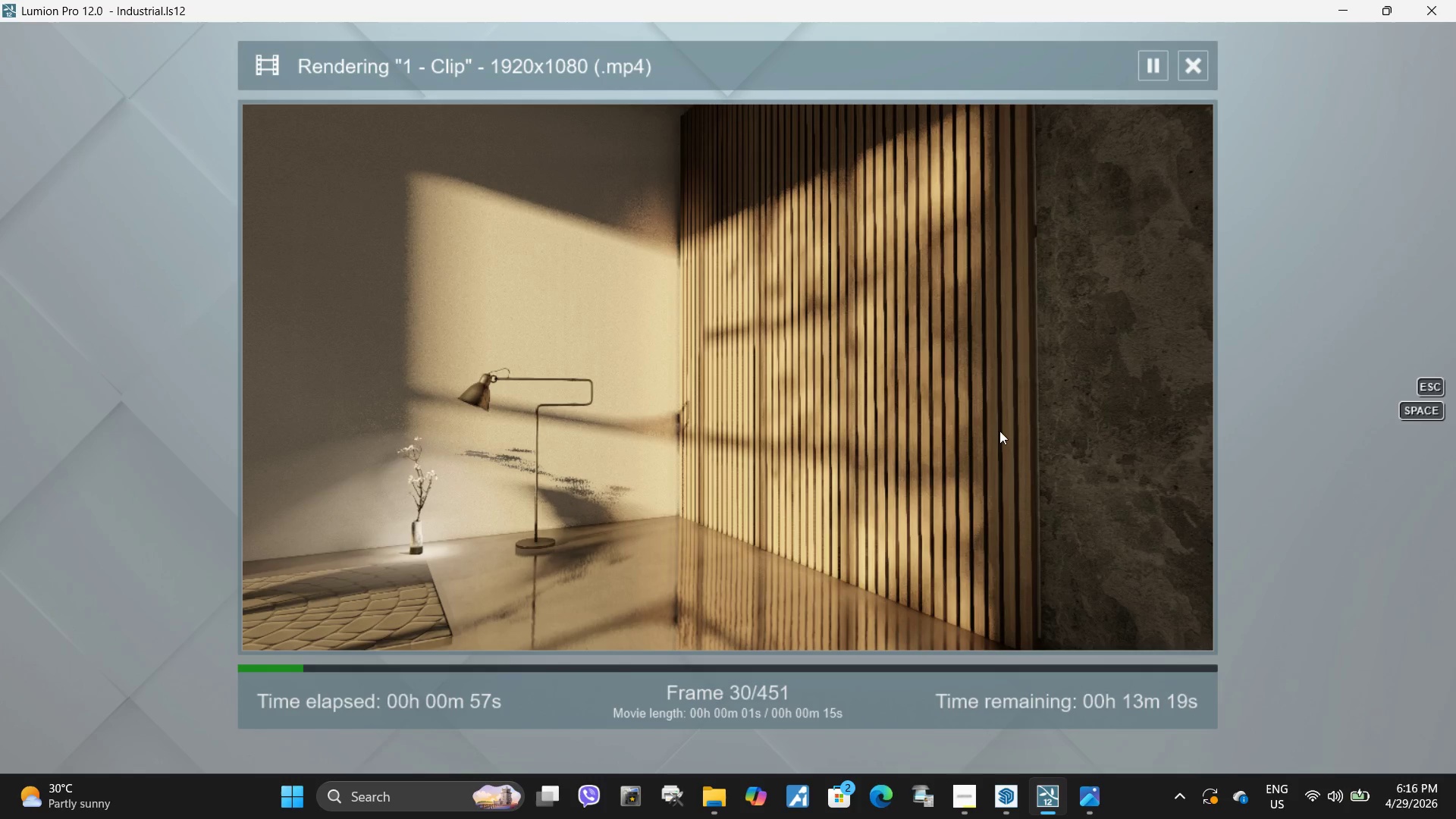 
left_click([741, 406])
 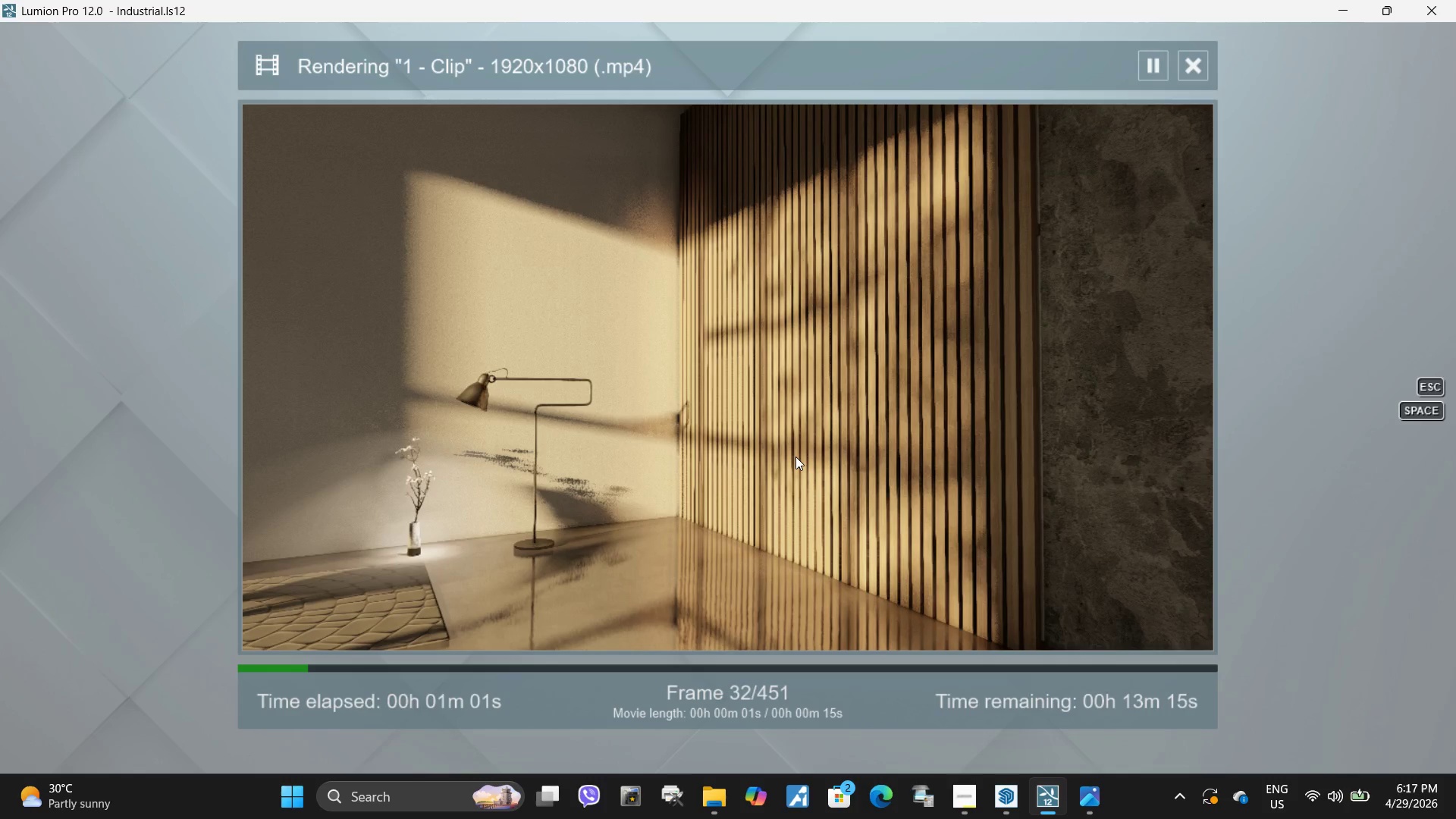 
left_click([791, 450])
 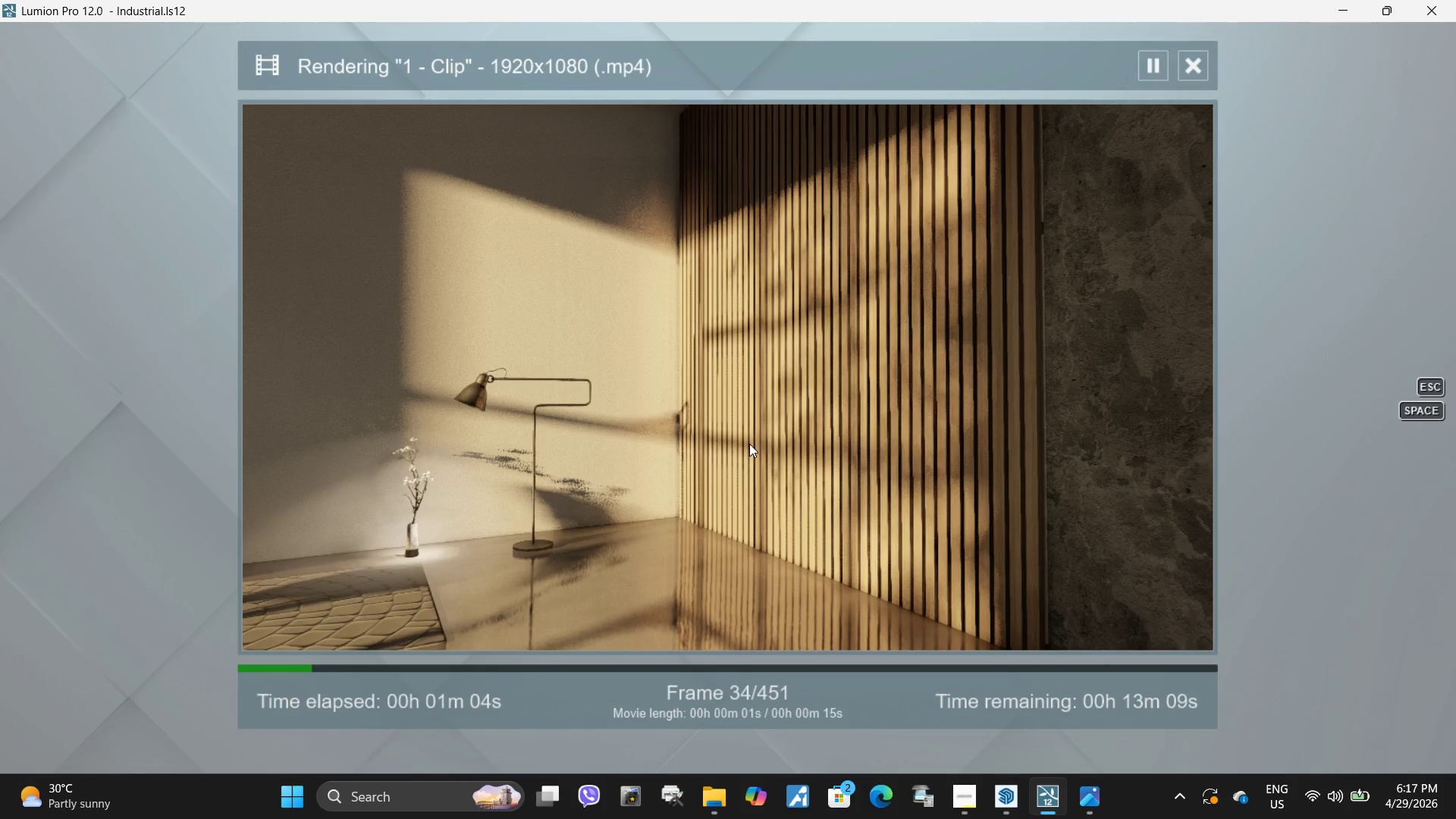 
left_click([749, 444])
 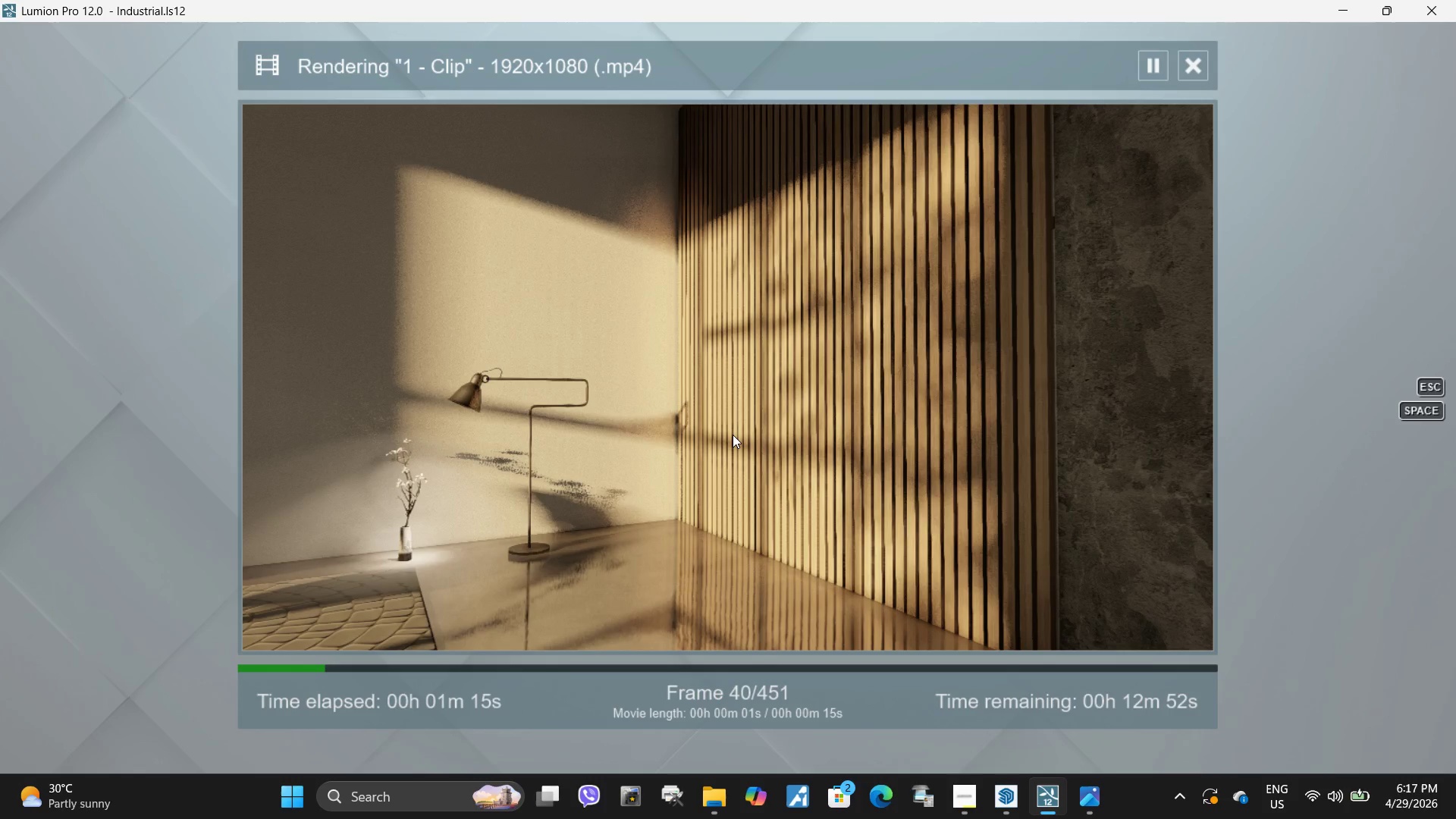 
wait(15.02)
 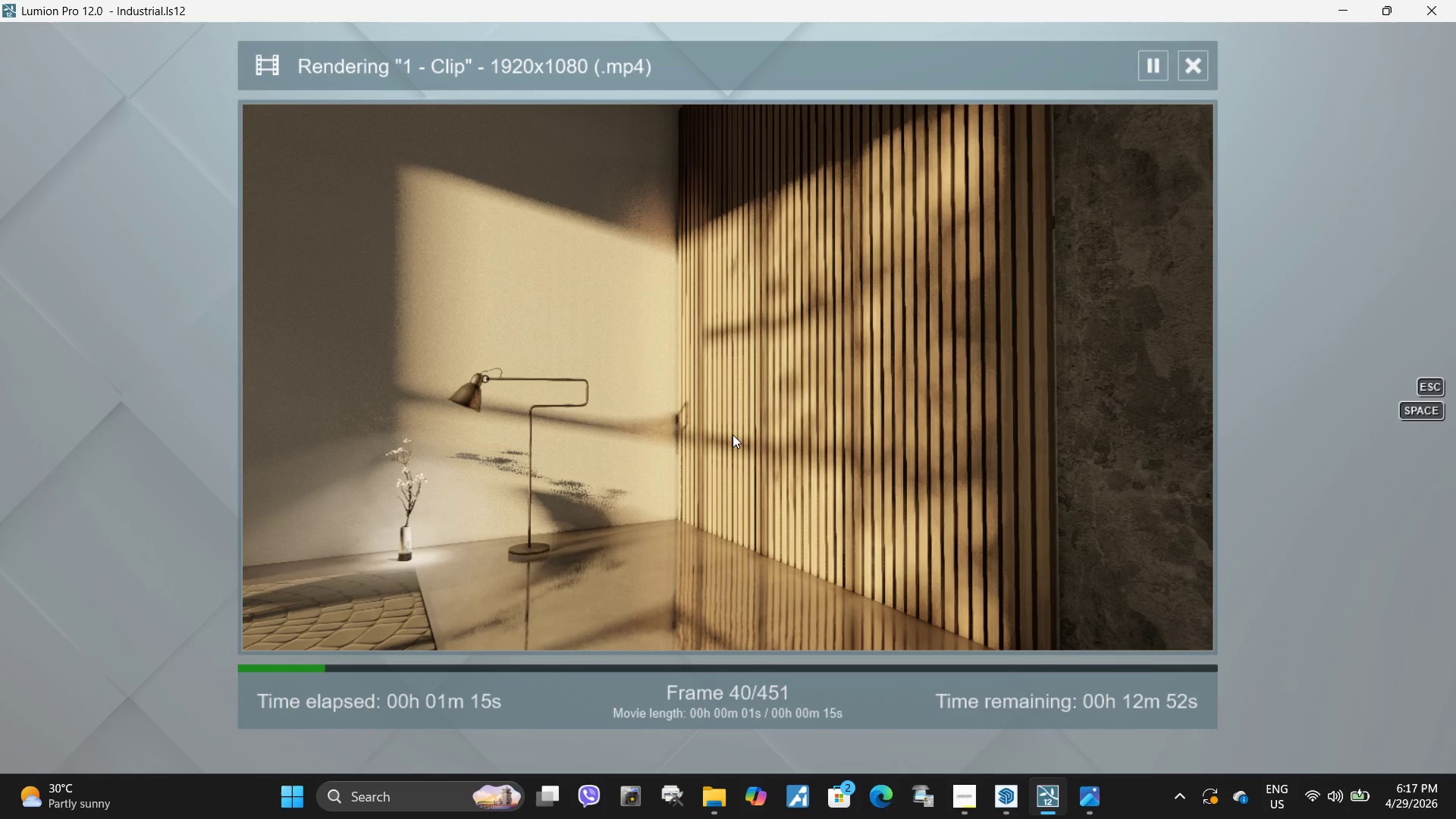 
left_click([614, 388])
 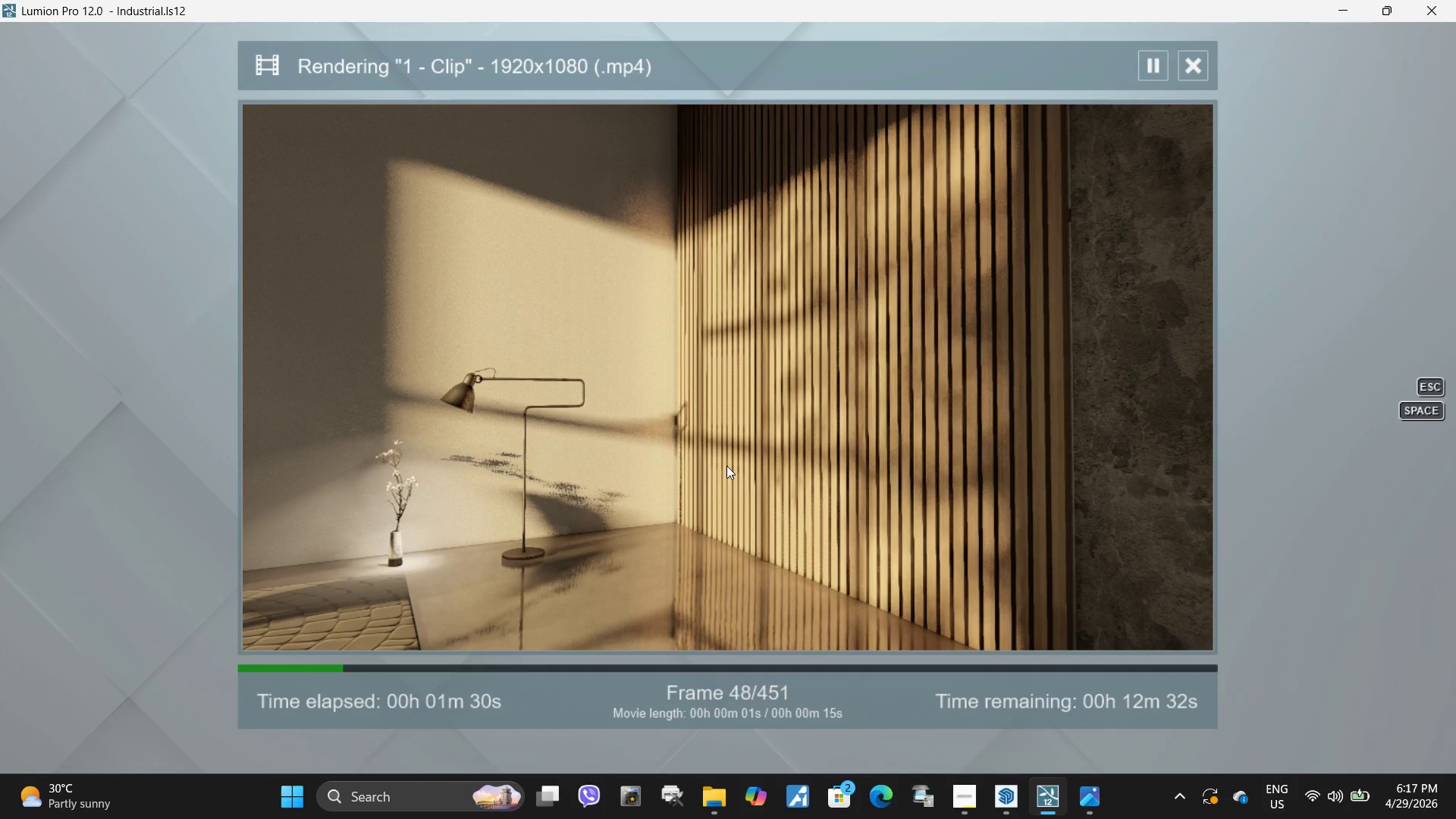 
wait(14.3)
 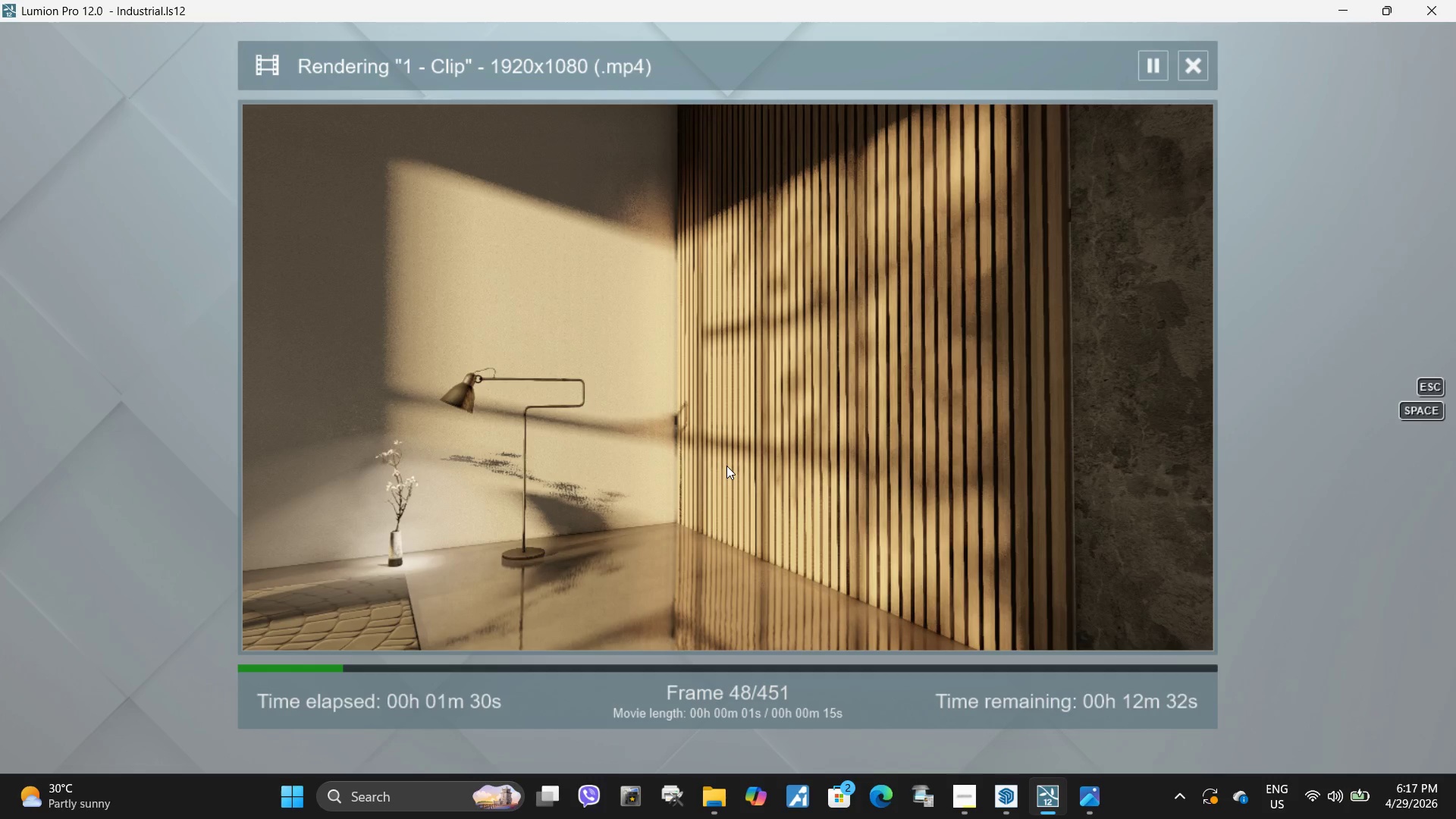 
left_click([764, 402])
 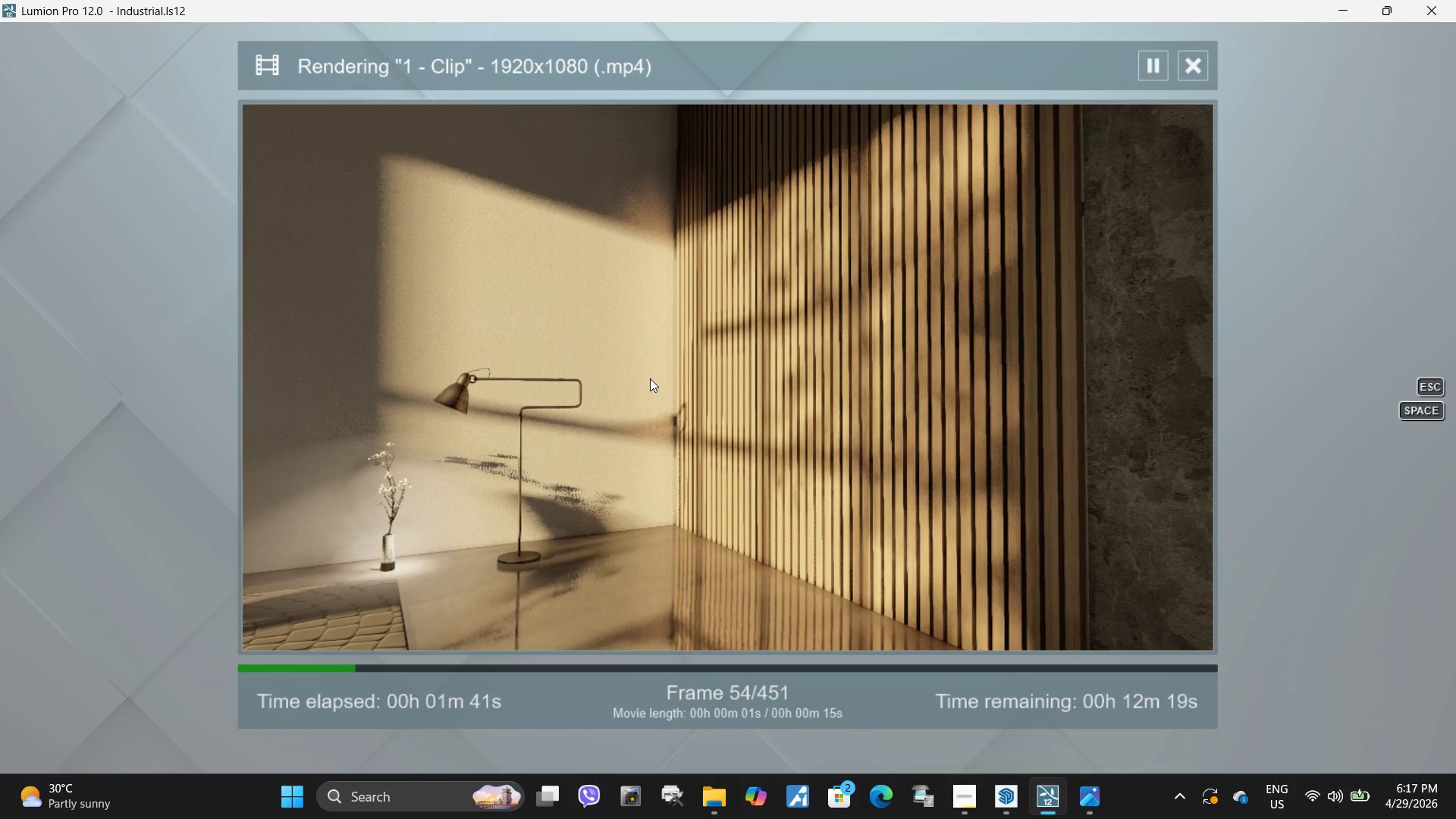 
wait(11.67)
 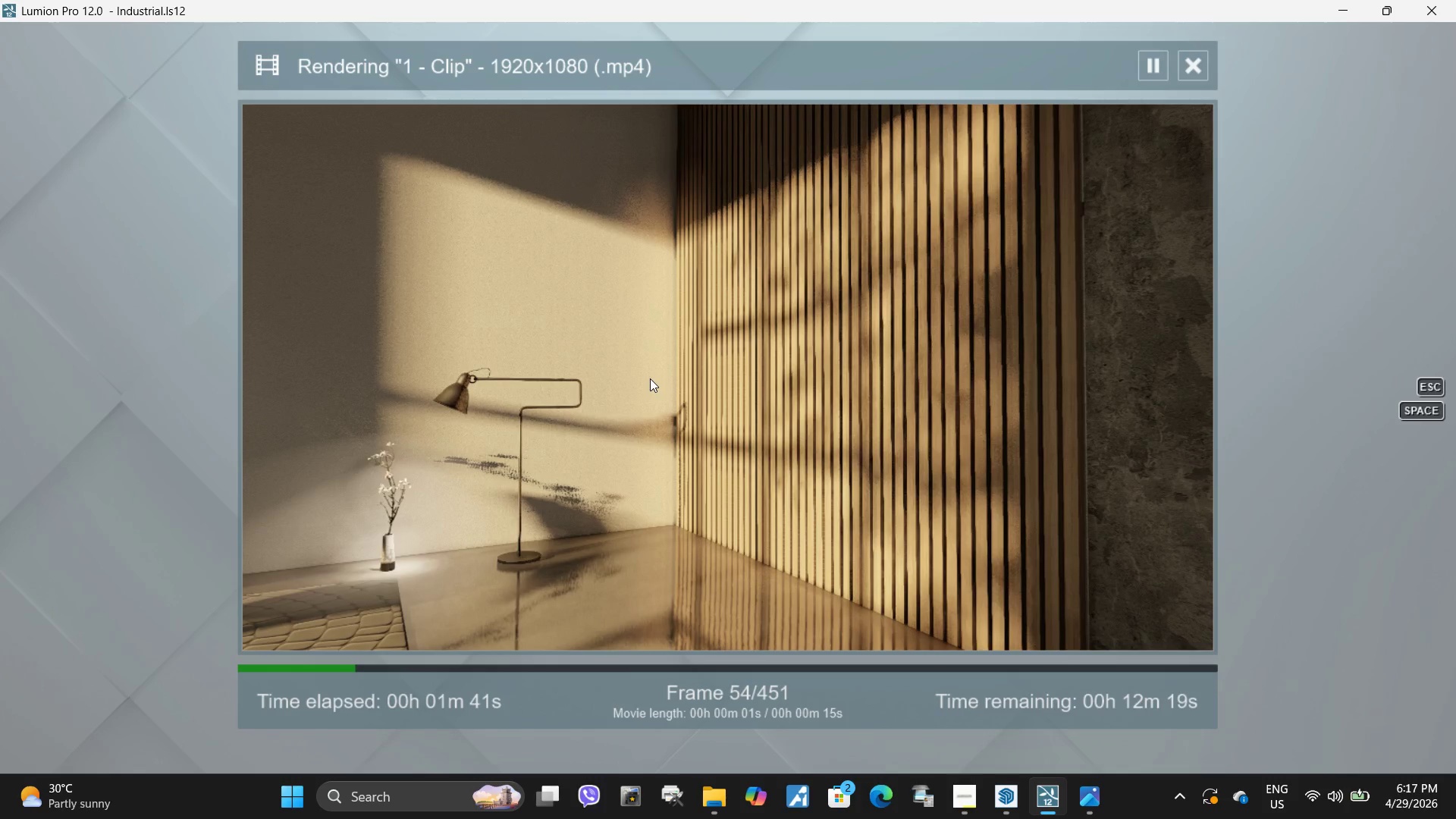 
left_click([720, 446])
 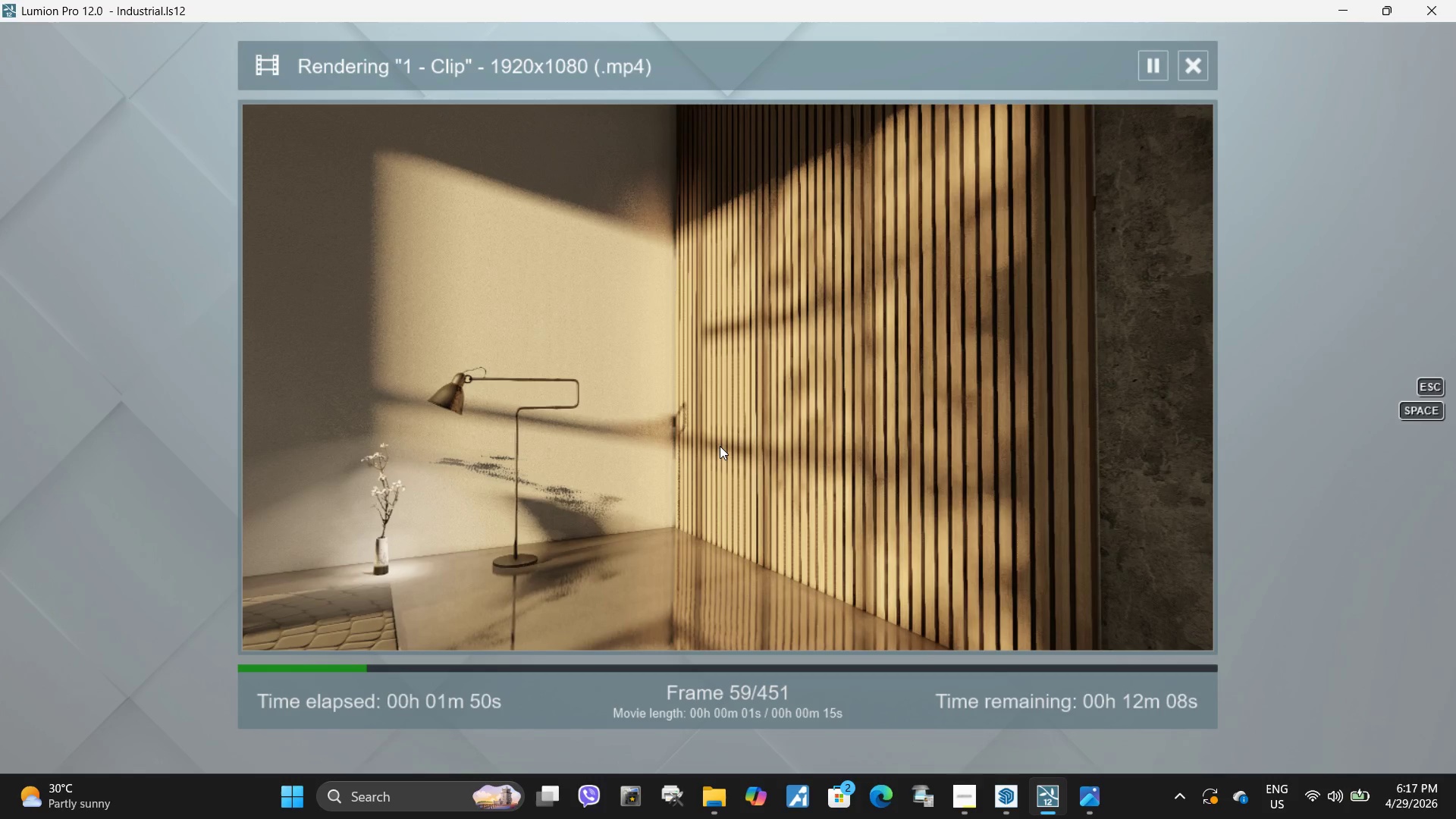 
wait(5.69)
 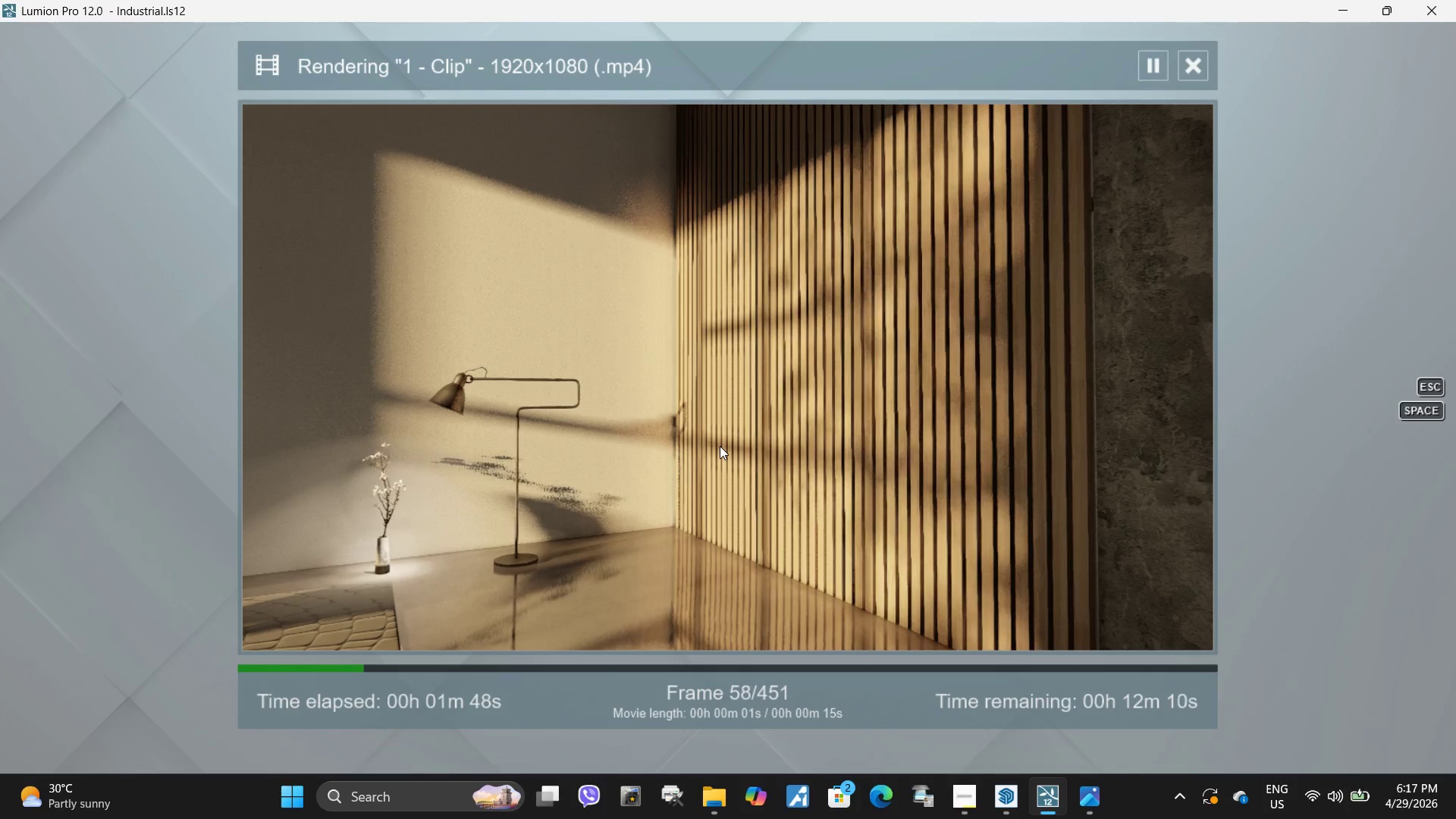 
left_click([720, 446])
 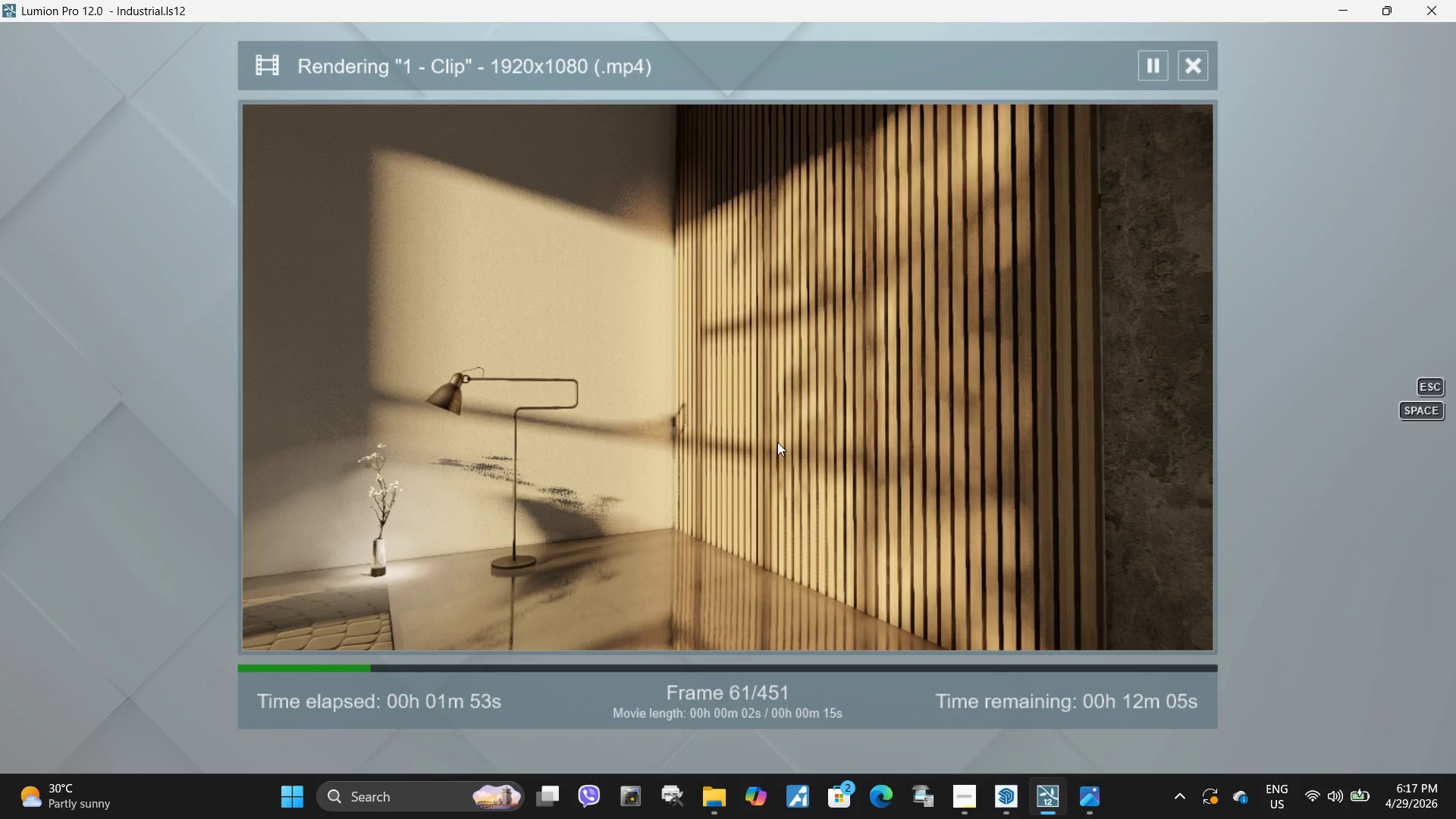 
left_click([777, 442])
 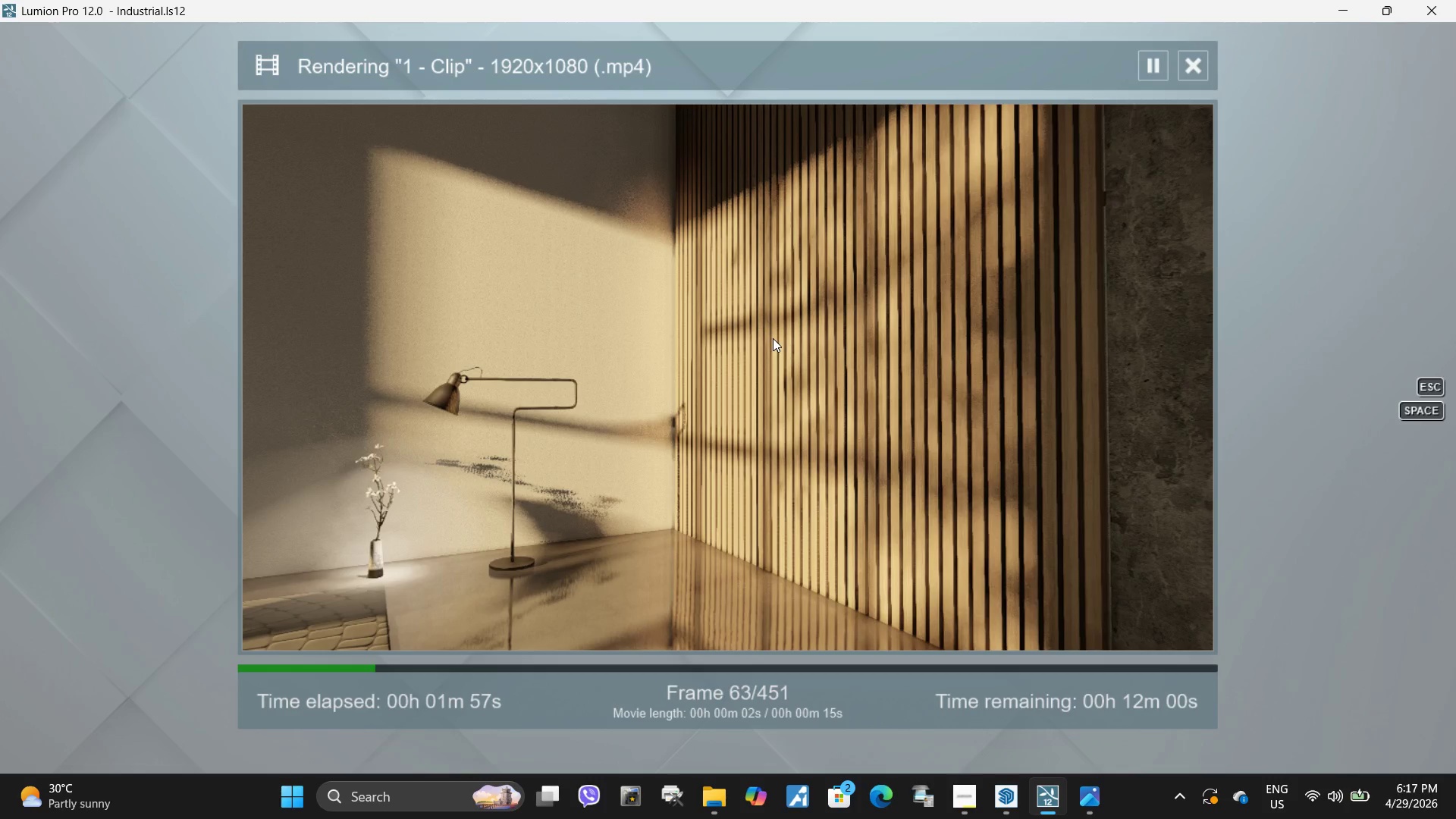 
left_click([773, 338])
 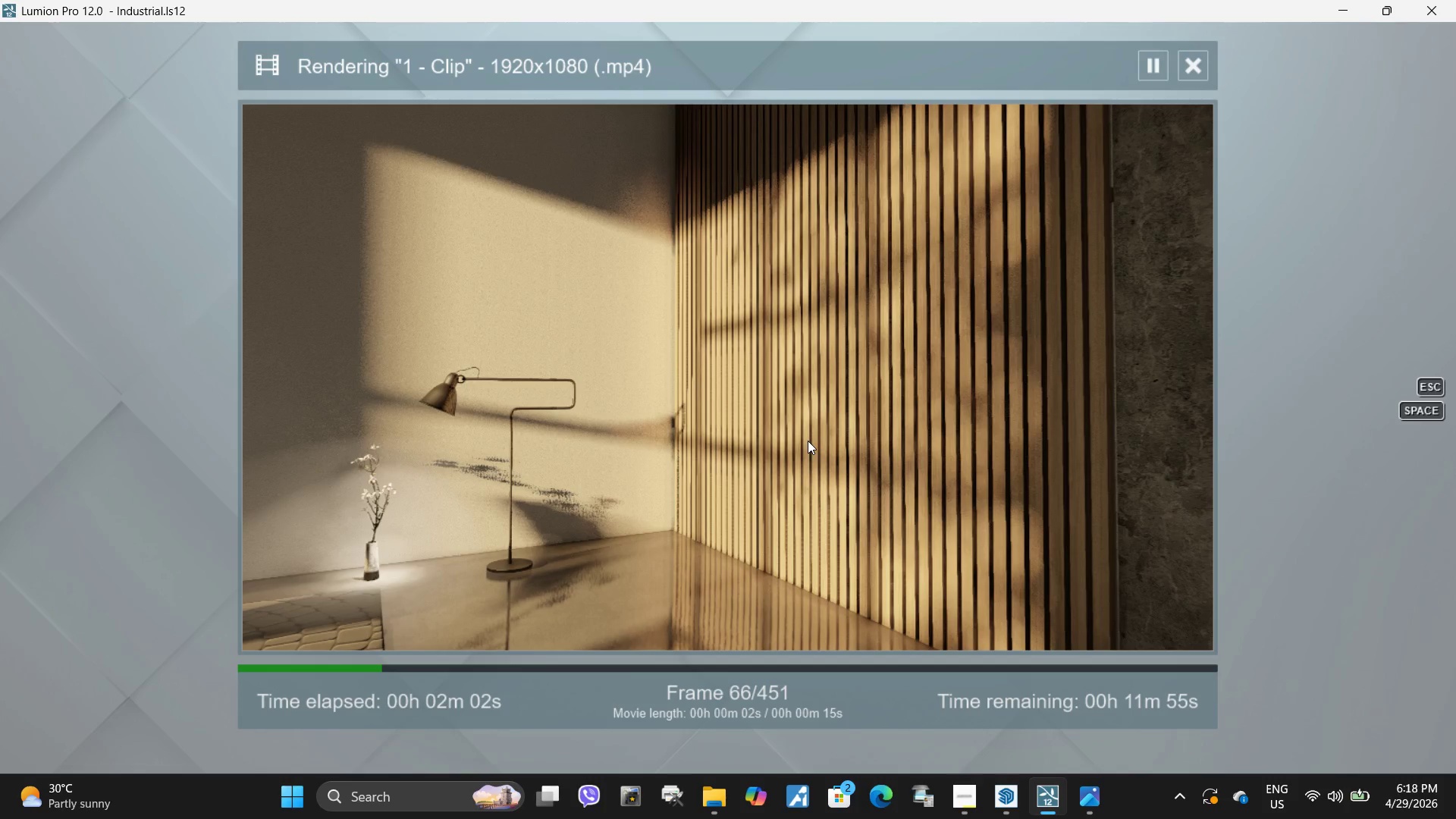 
wait(10.58)
 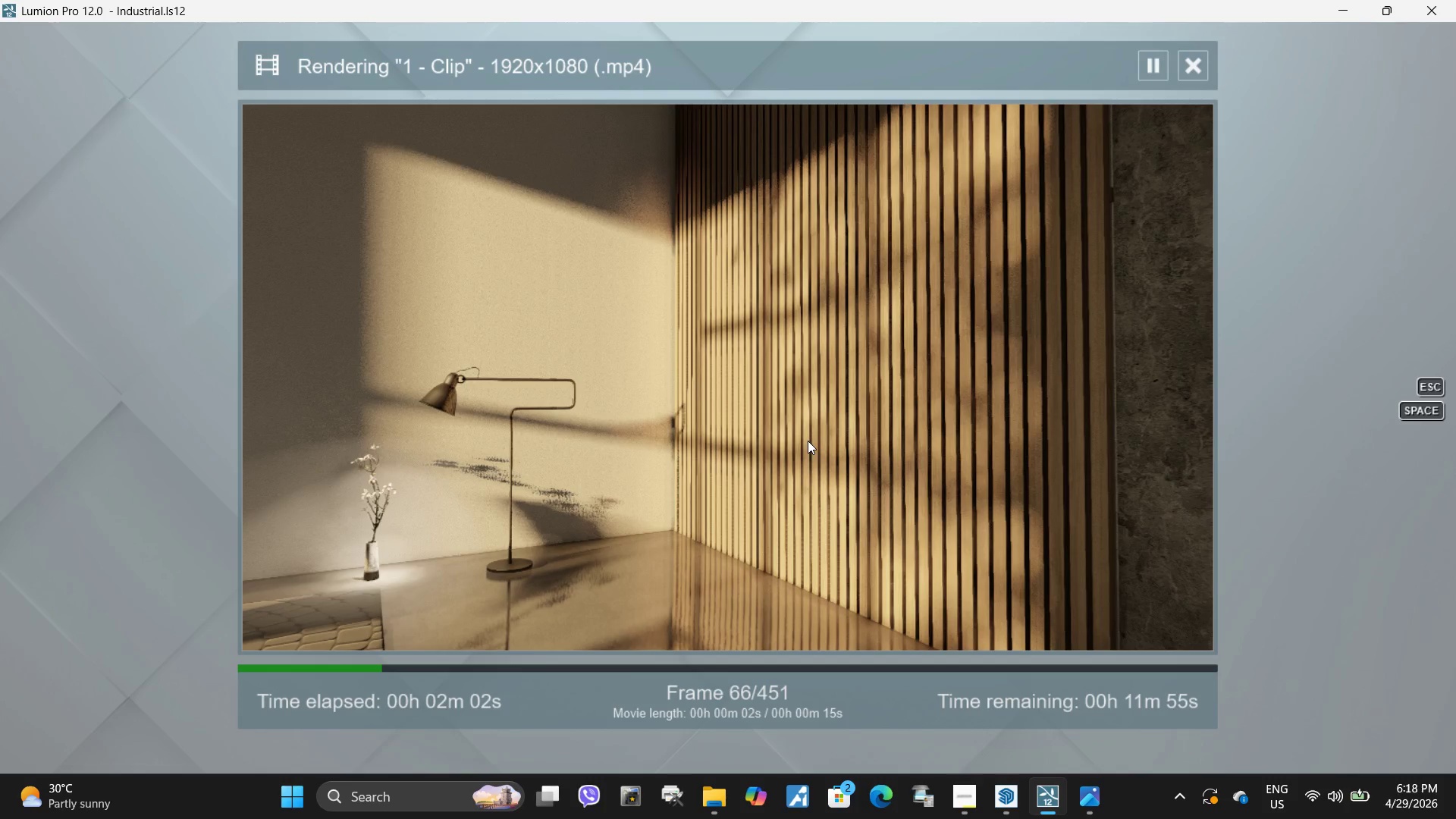 
left_click([1090, 810])
 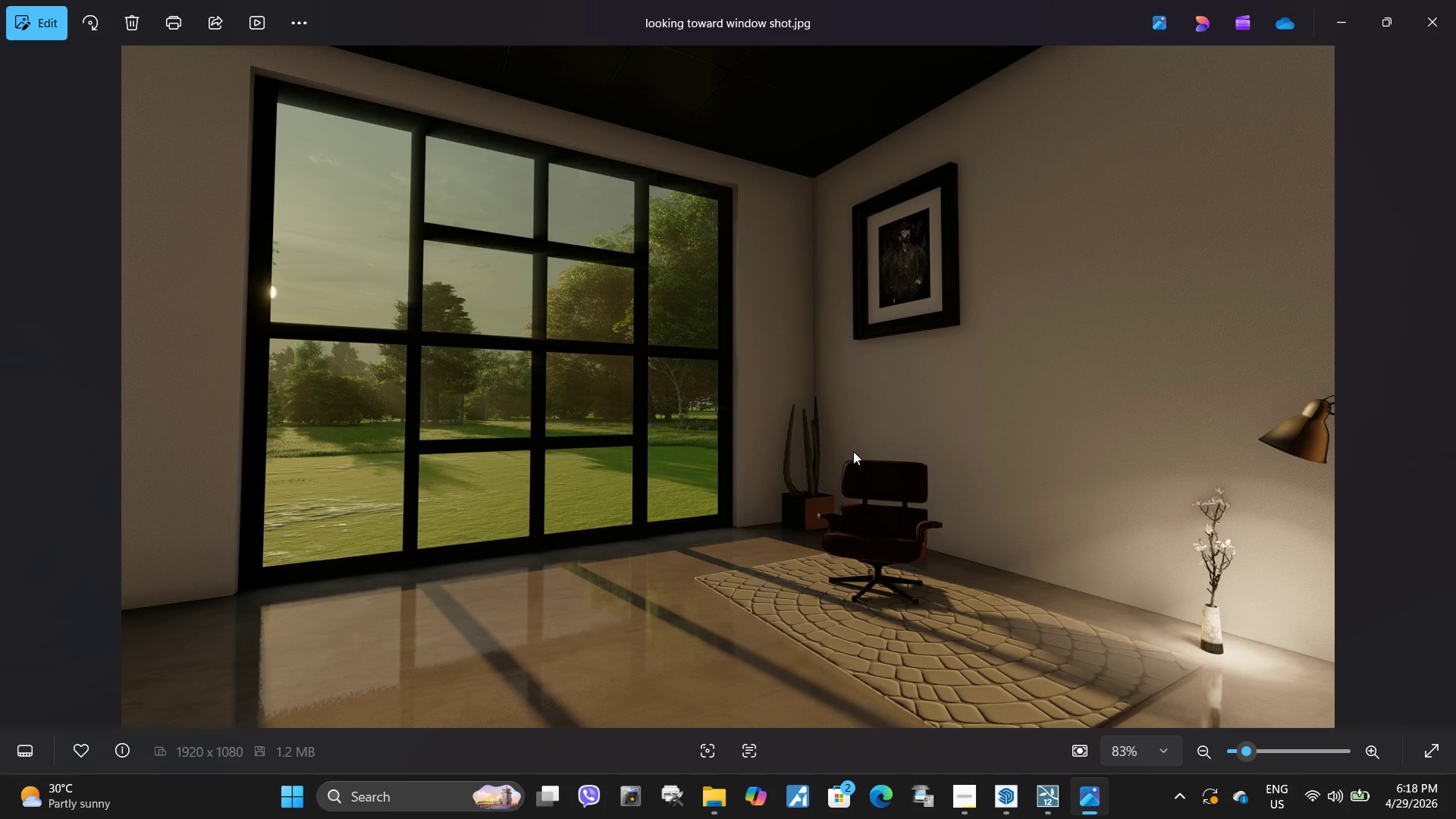 
key(ArrowRight)
 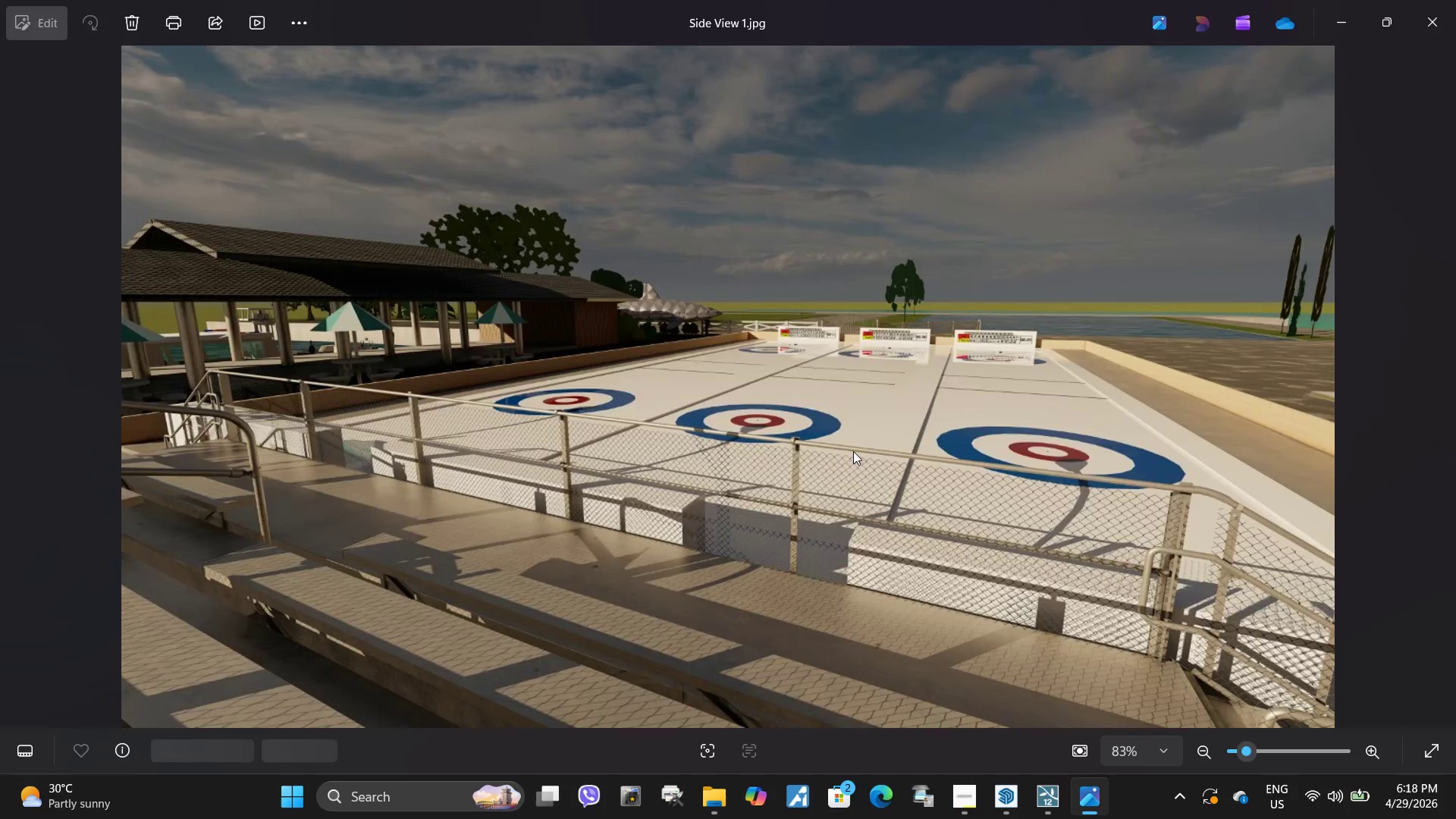 
key(ArrowLeft)
 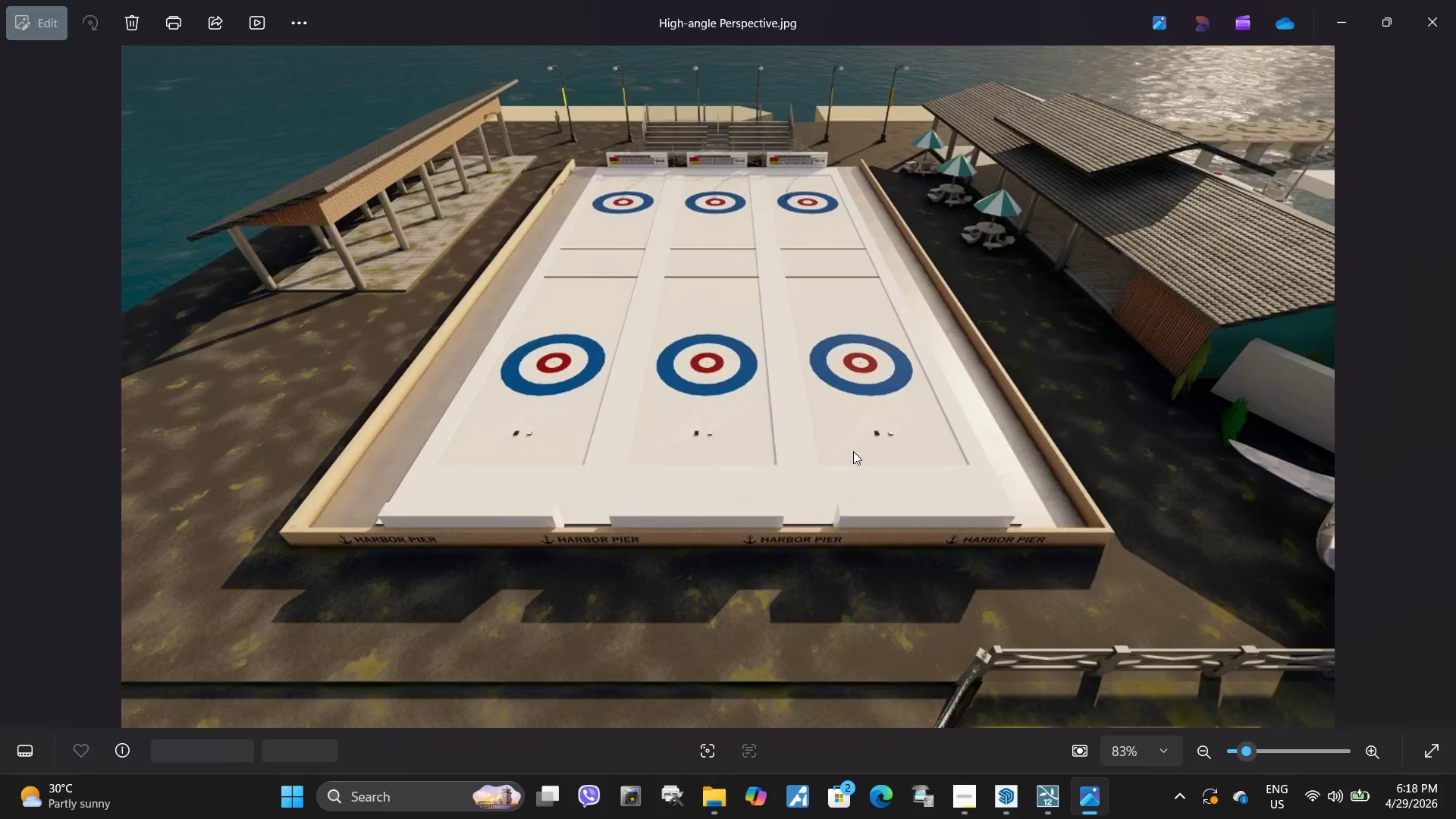 
key(ArrowLeft)
 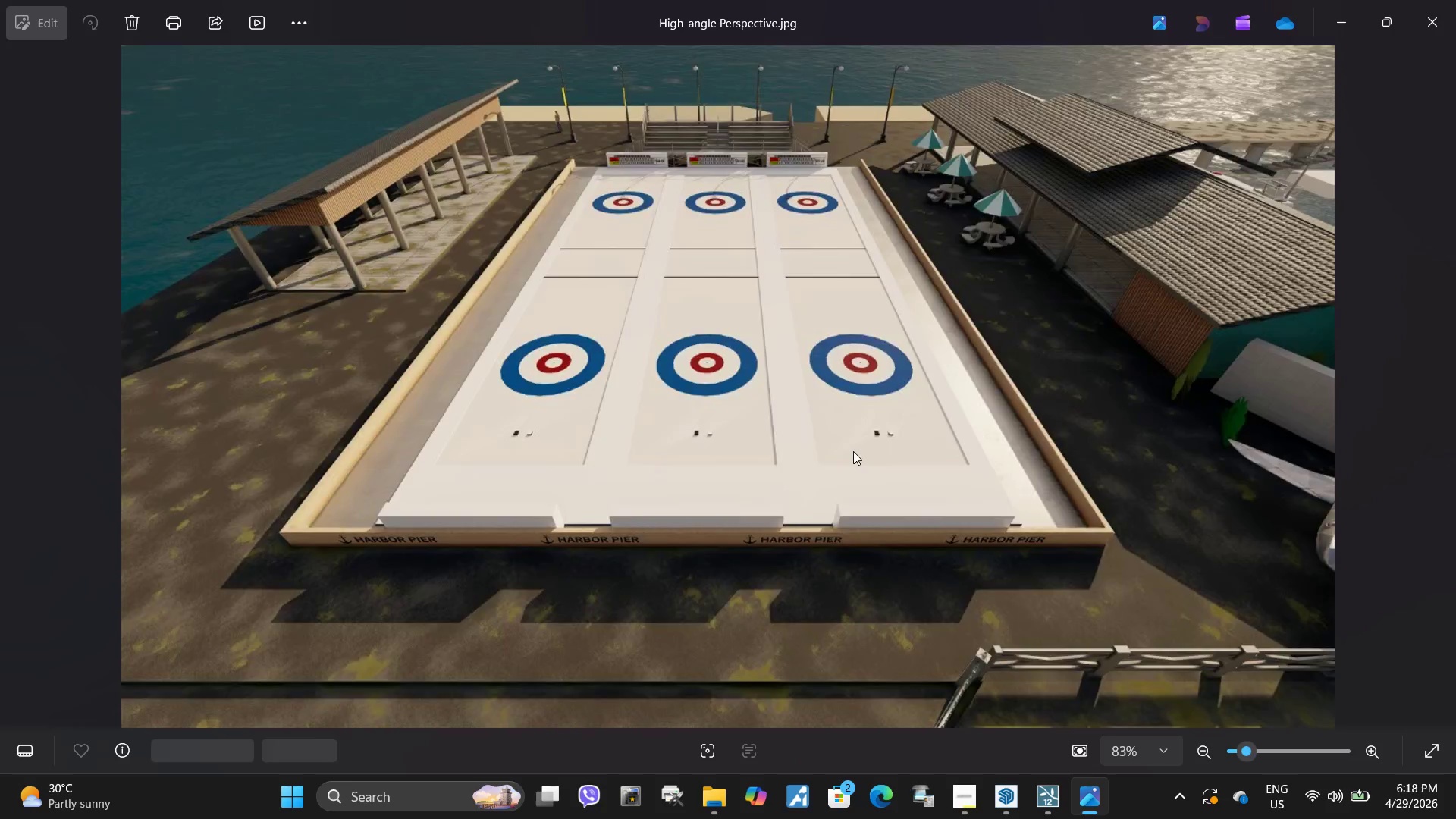 
key(ArrowLeft)
 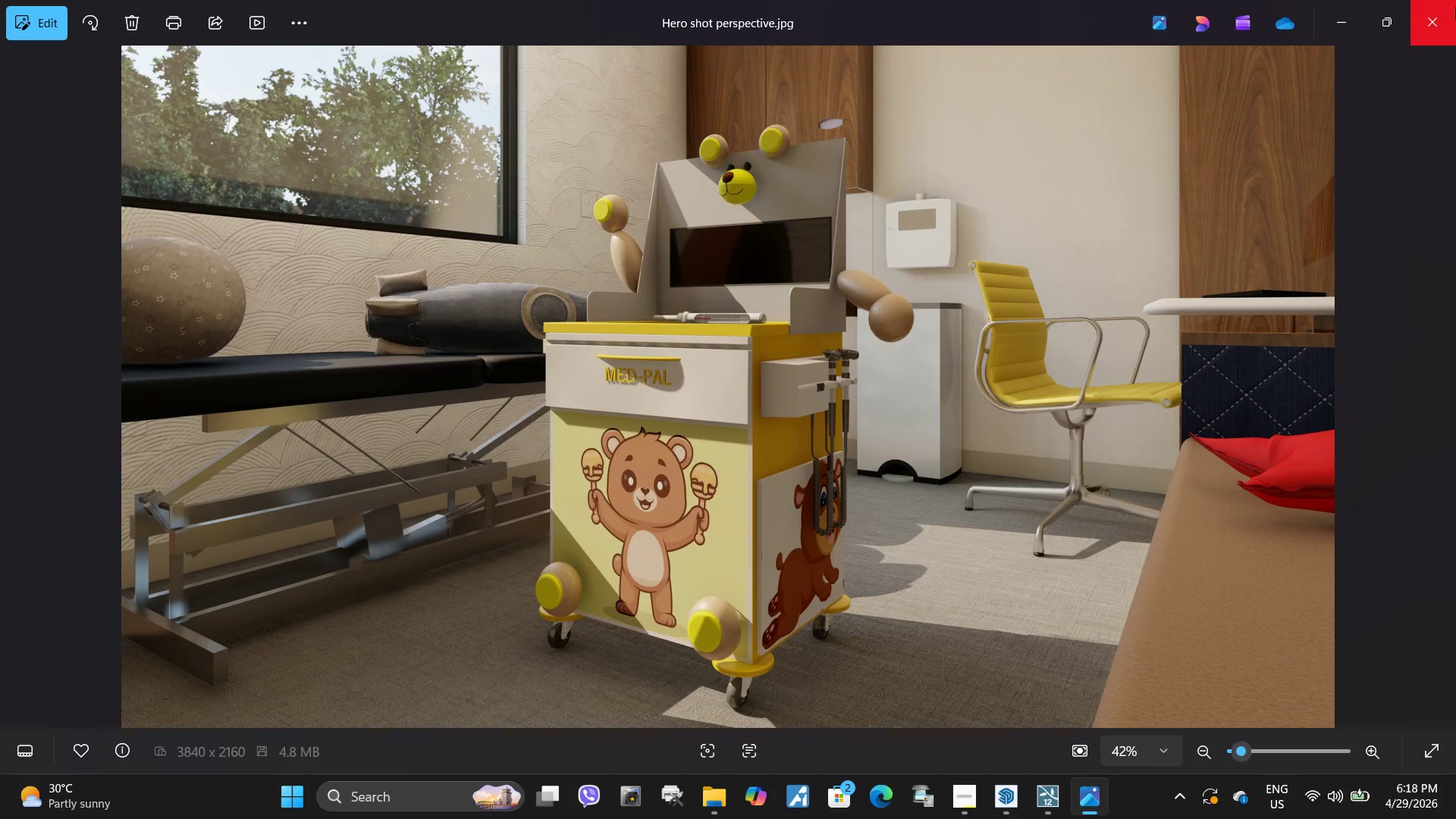 
left_click([1455, 7])
 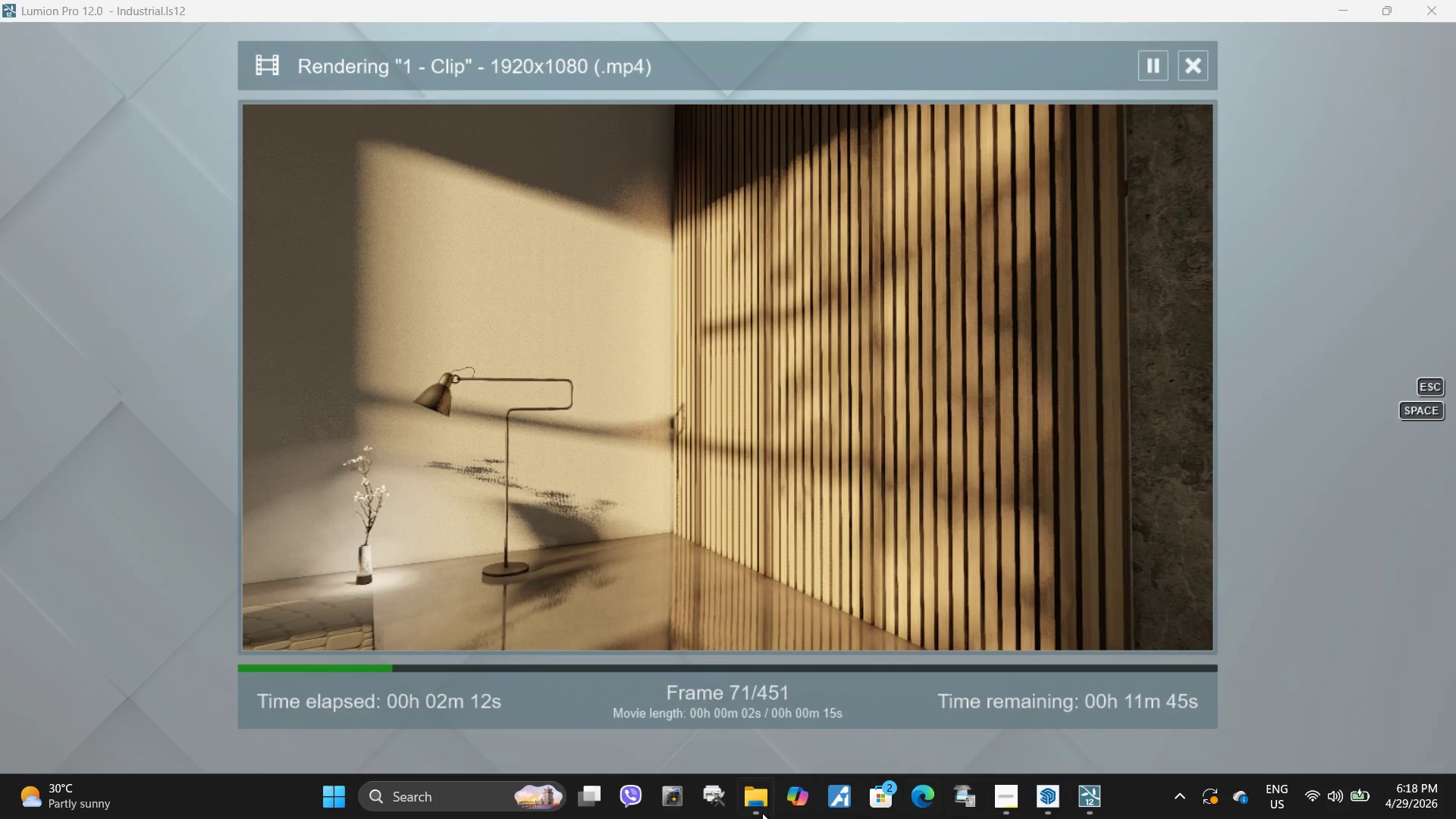 
left_click([759, 804])
 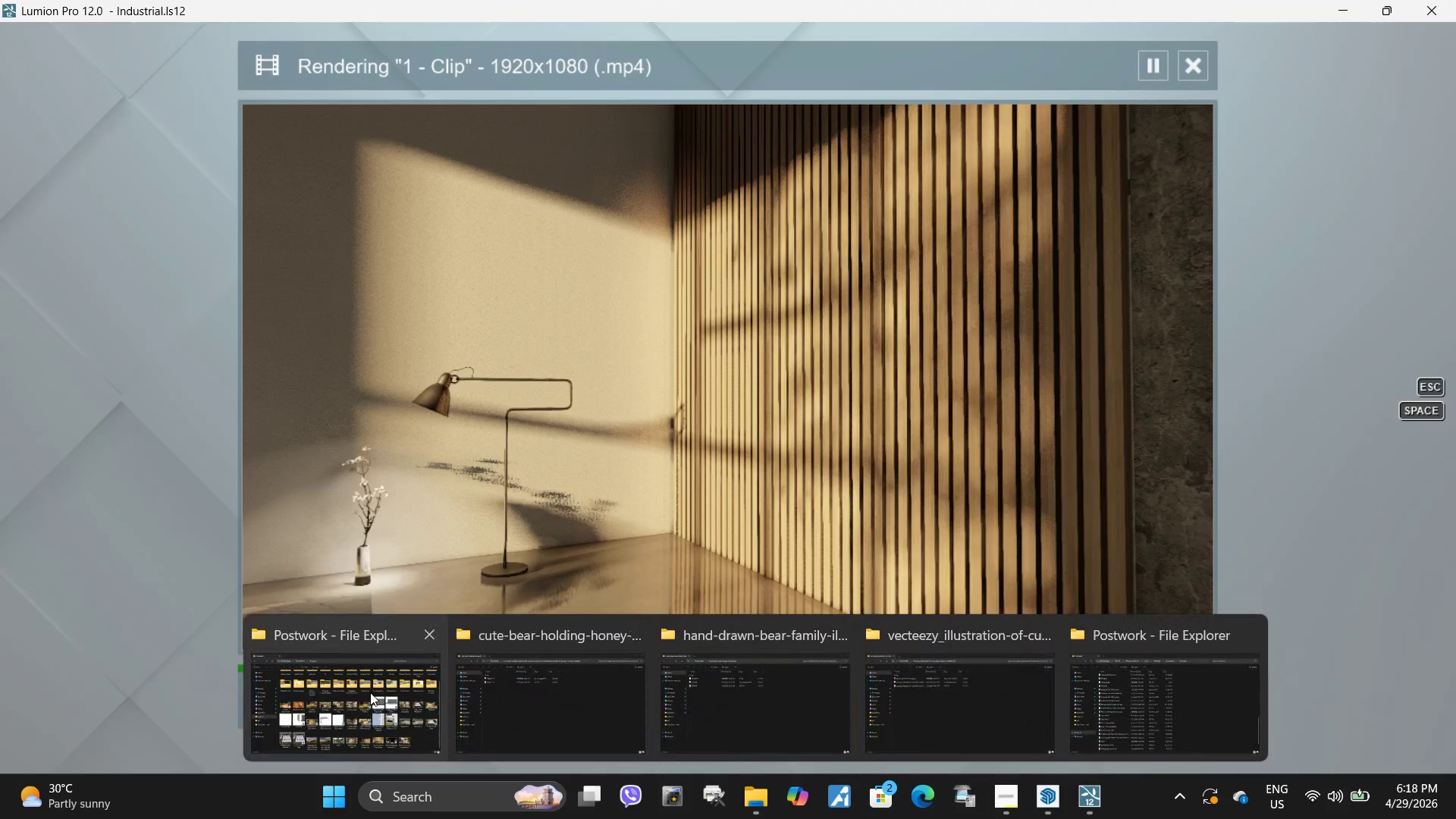 
left_click([370, 692])
 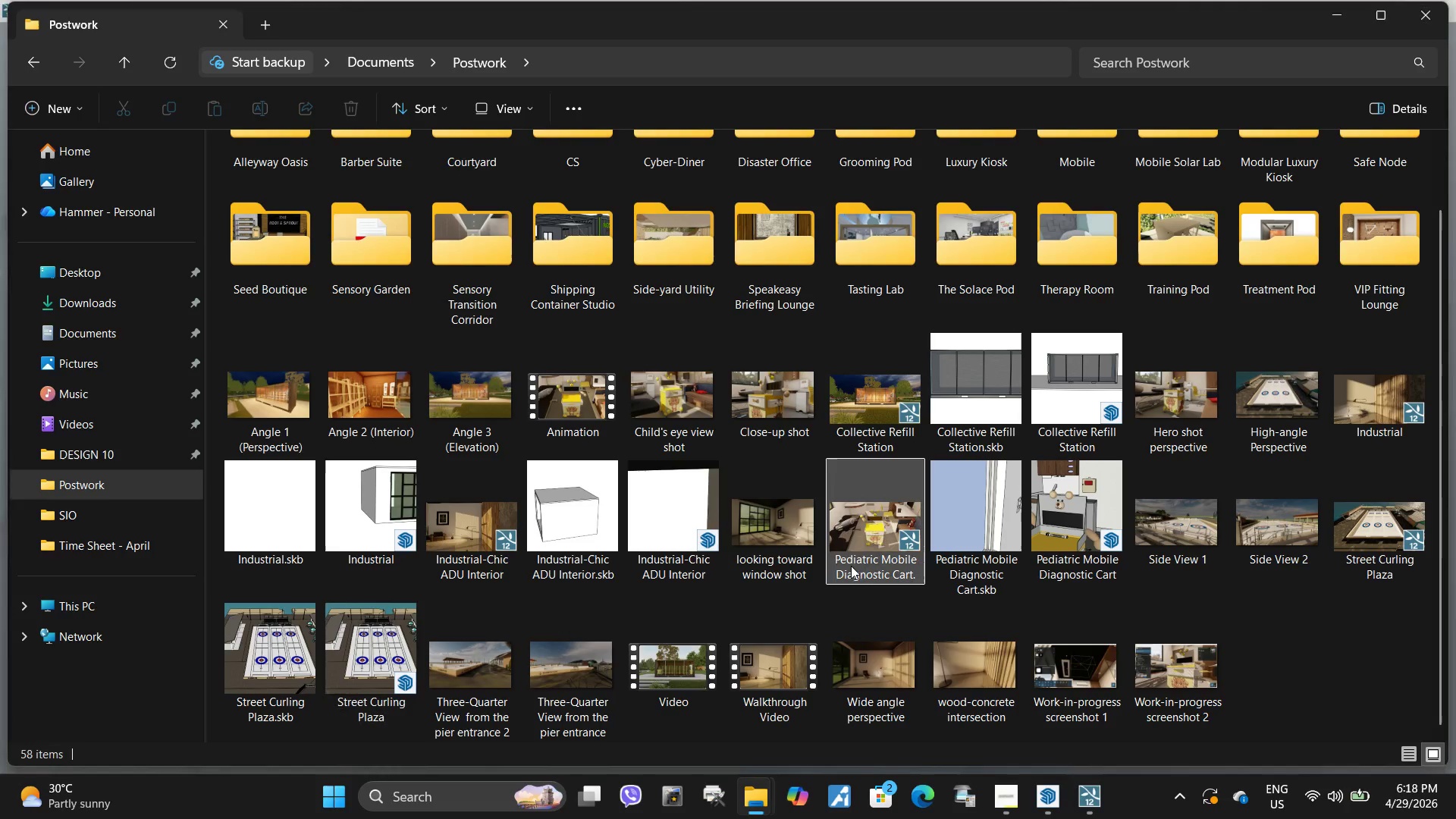 
scroll: coordinate [867, 578], scroll_direction: down, amount: 2.0
 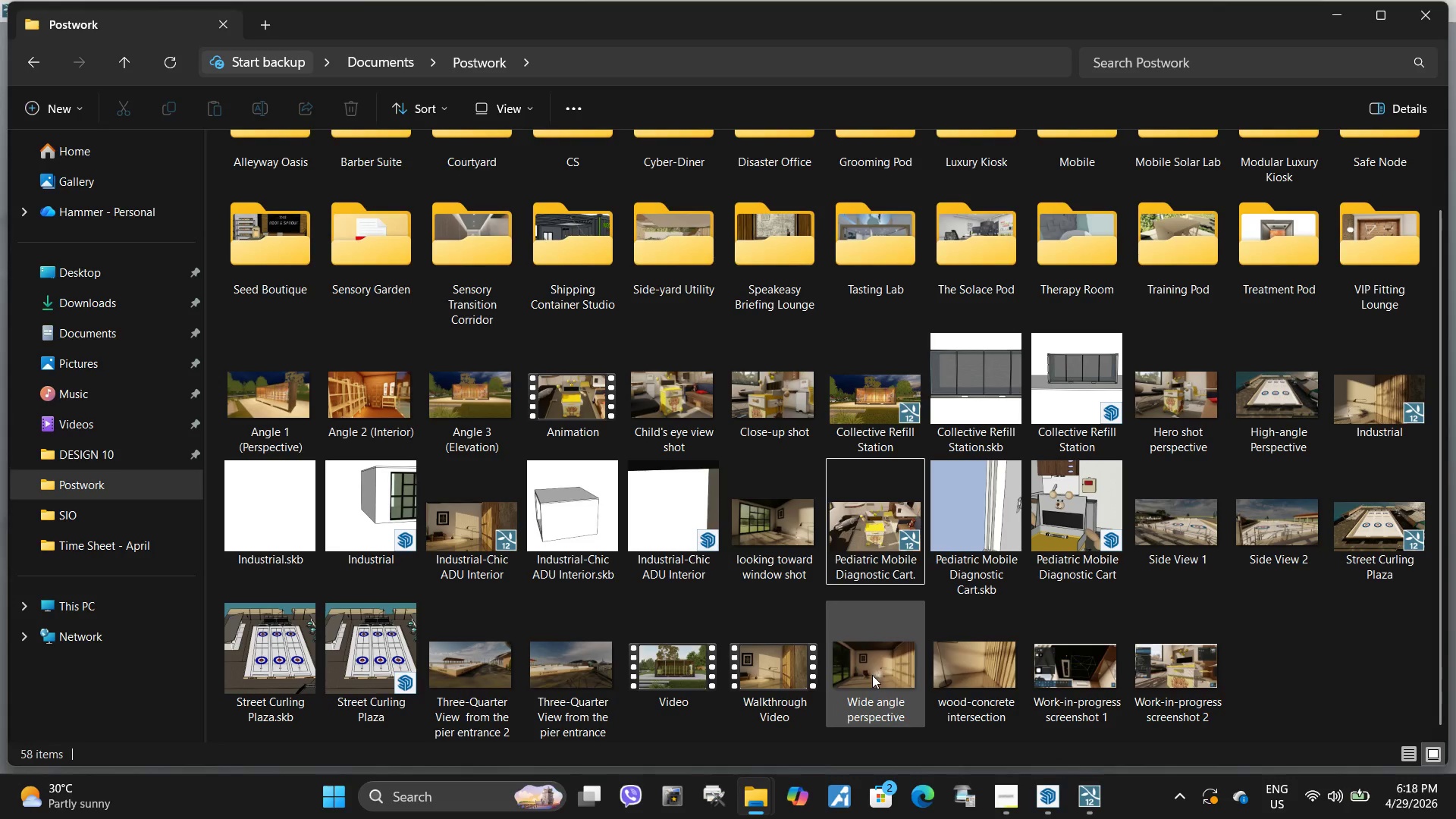 
double_click([872, 675])
 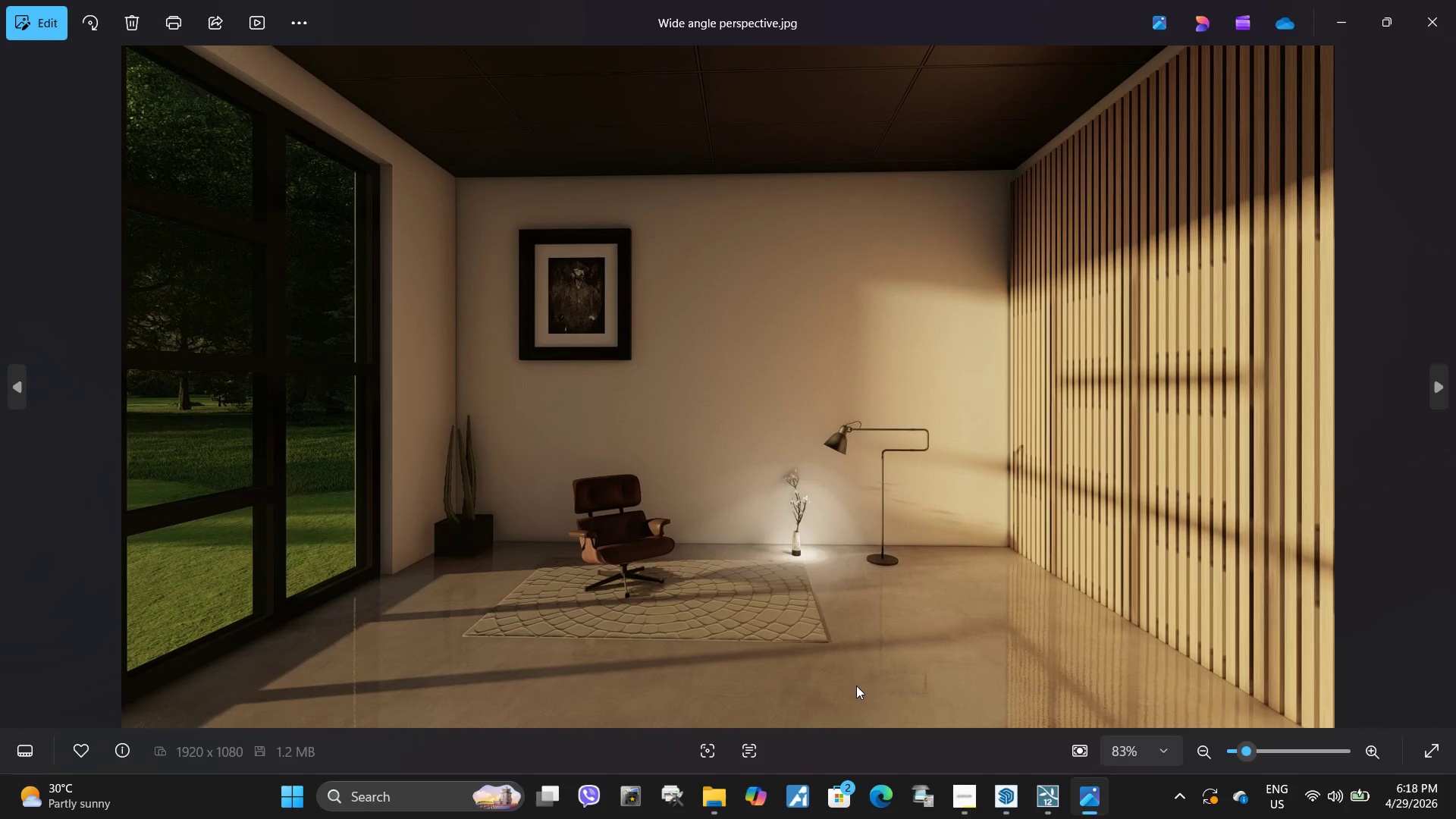 
key(ArrowRight)
 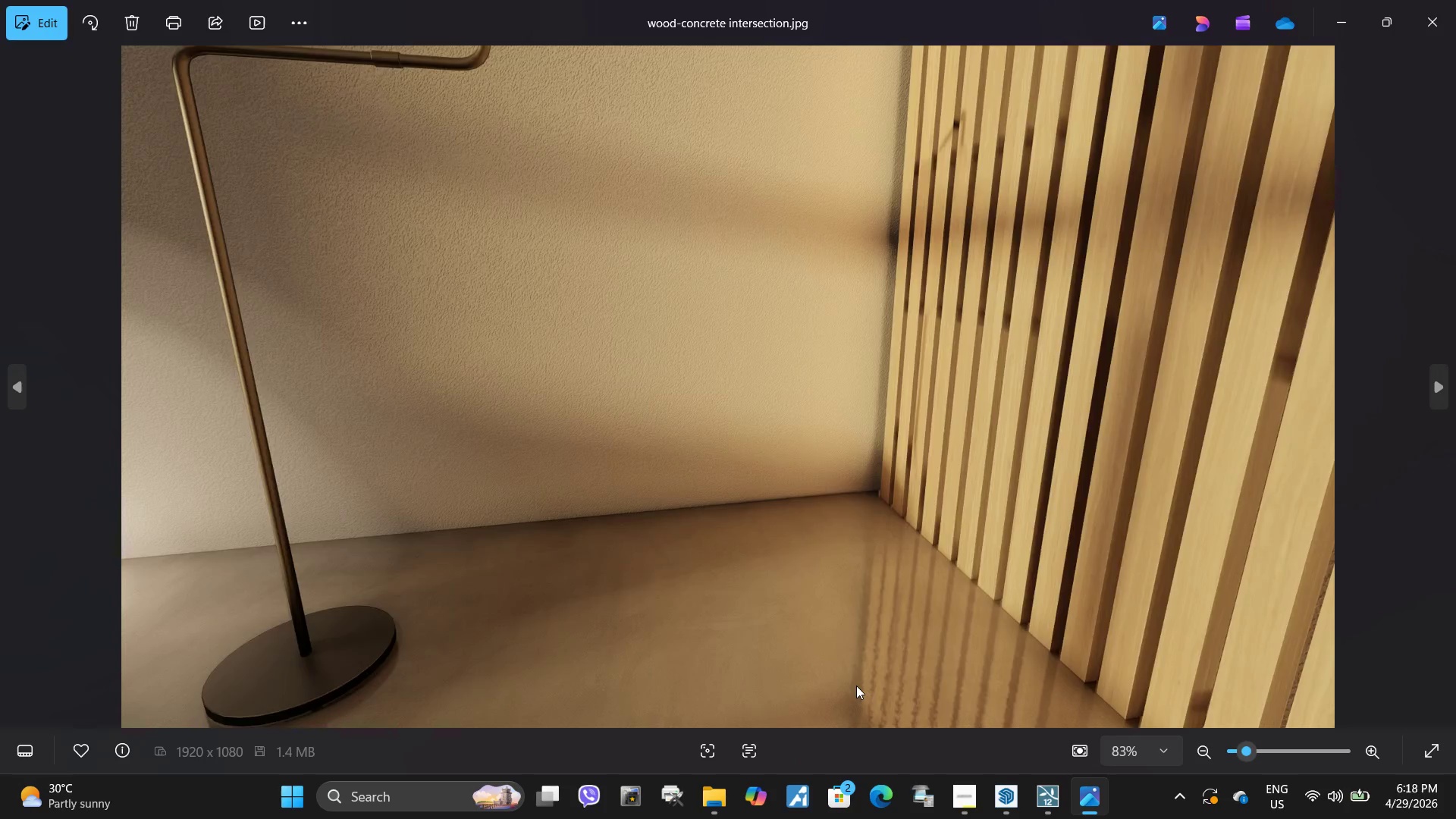 
key(ArrowRight)
 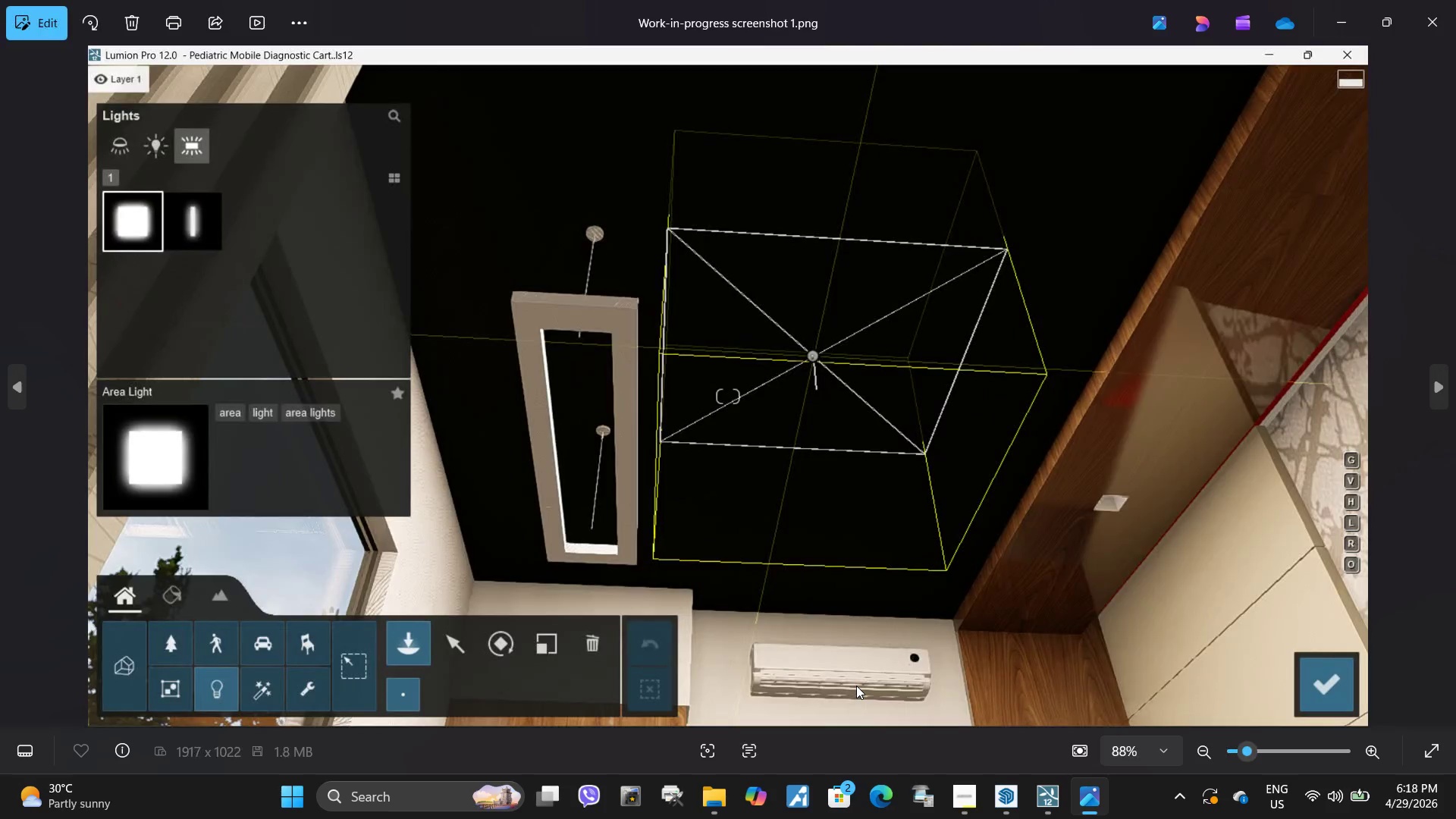 
key(ArrowLeft)
 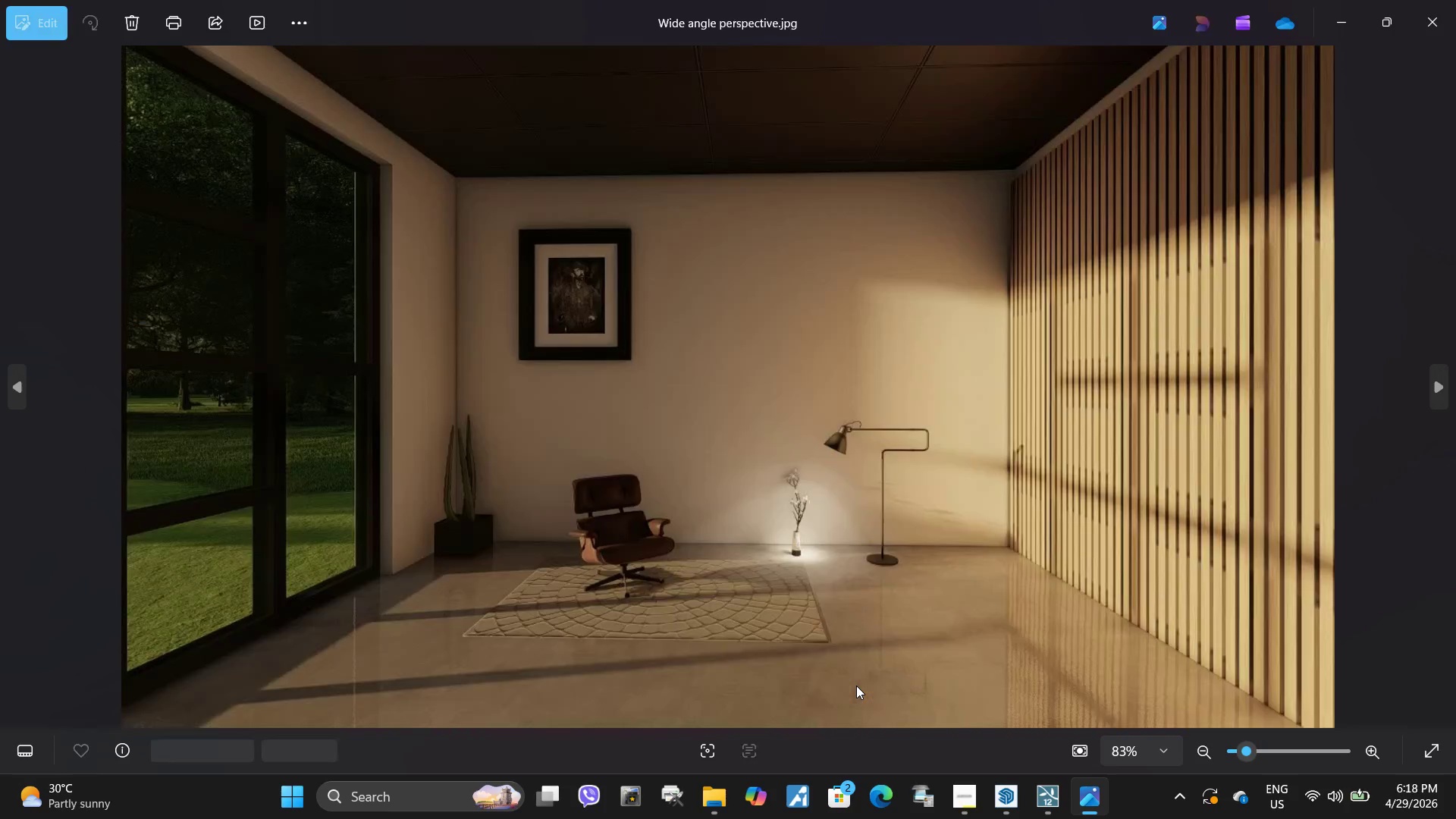 
key(ArrowLeft)
 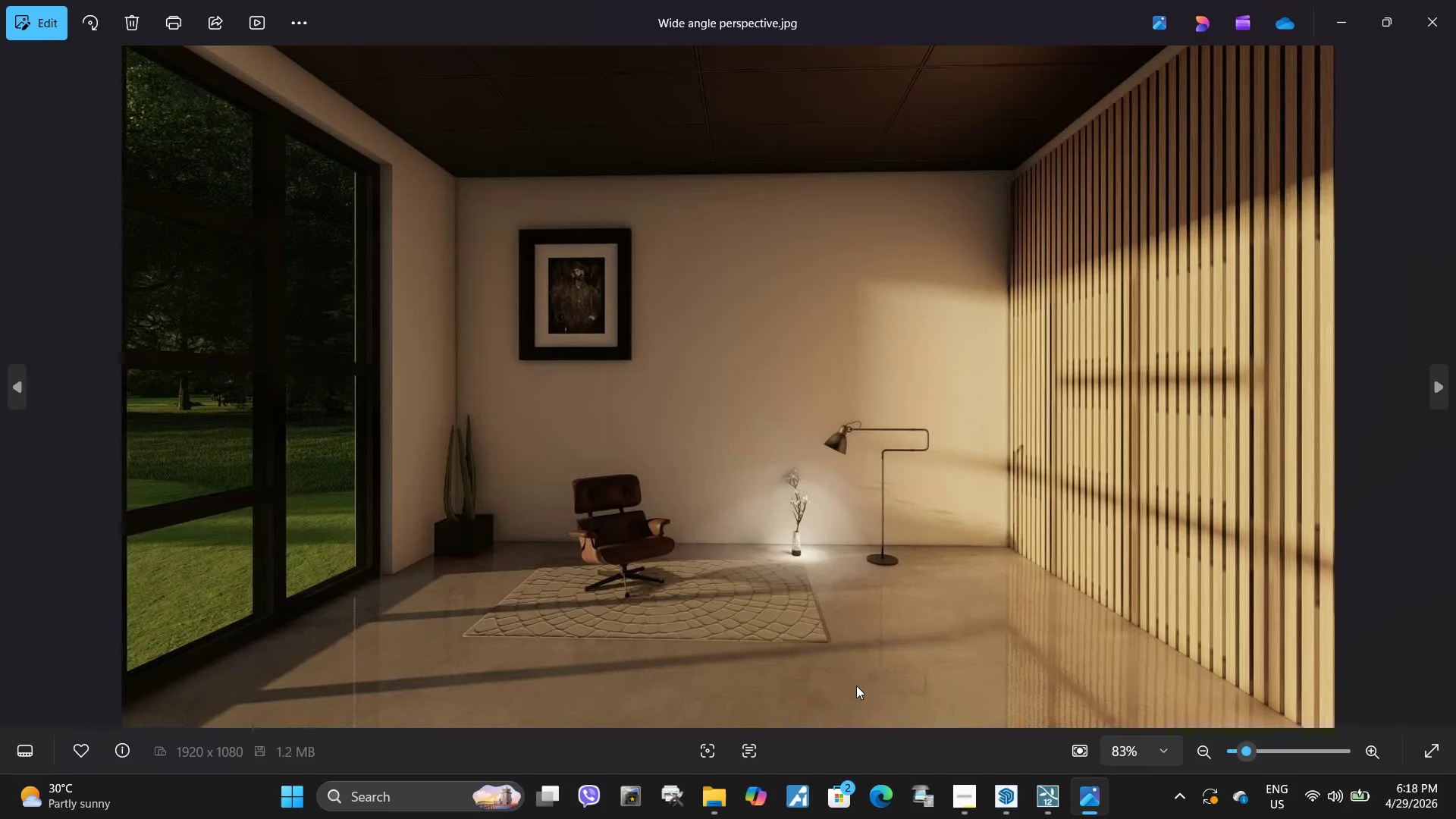 
key(ArrowLeft)
 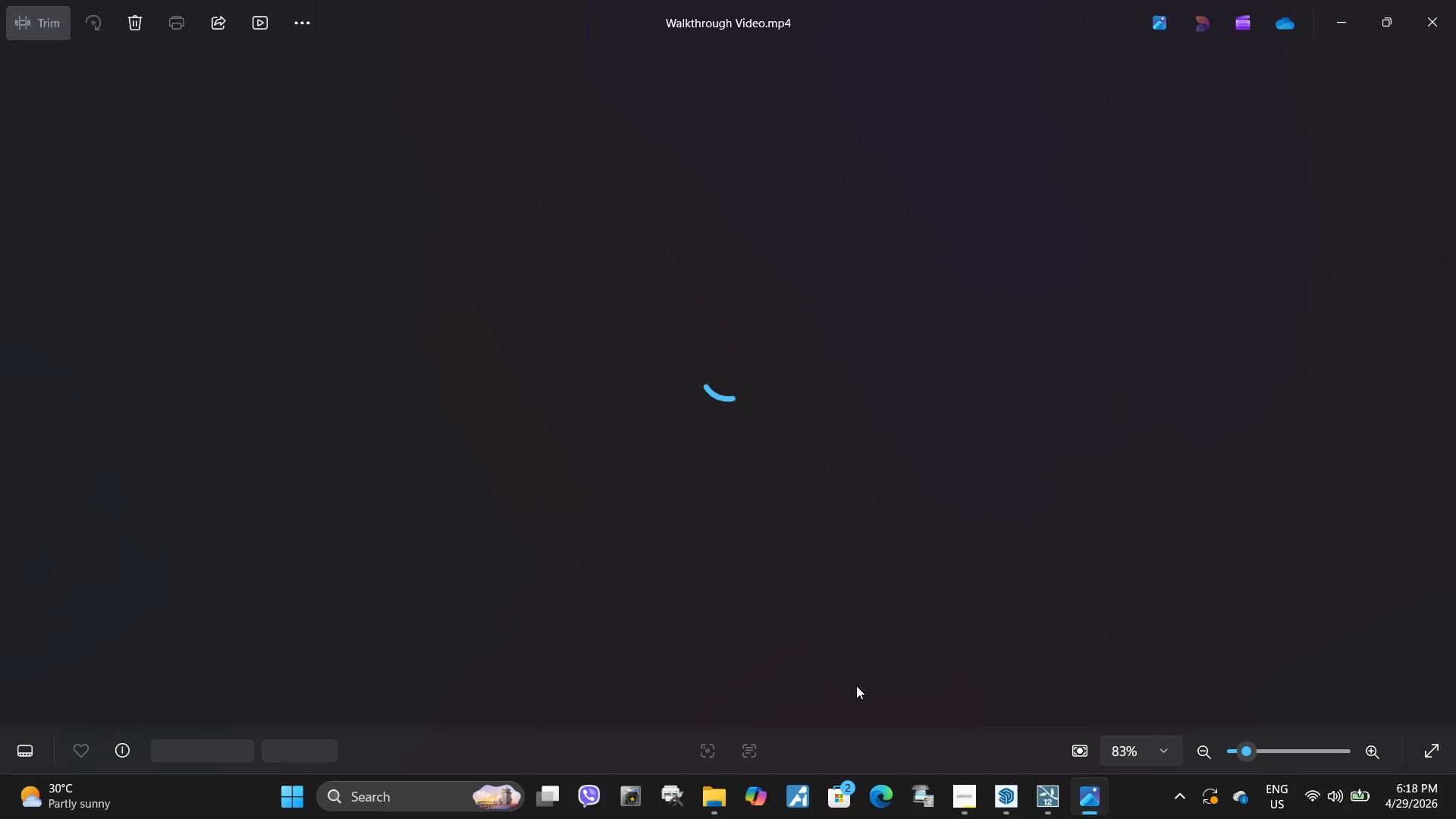 
key(ArrowLeft)
 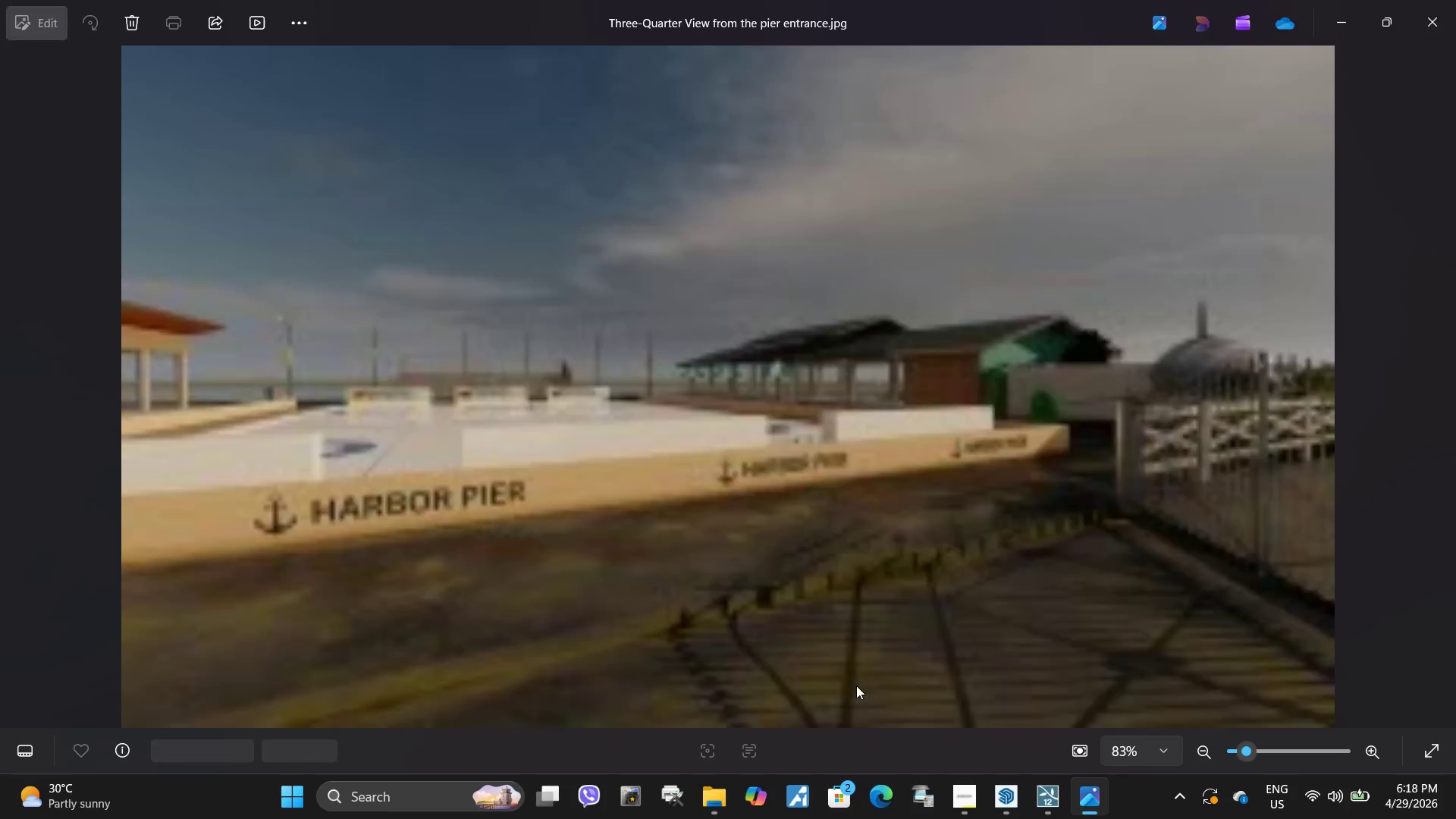 
key(ArrowLeft)
 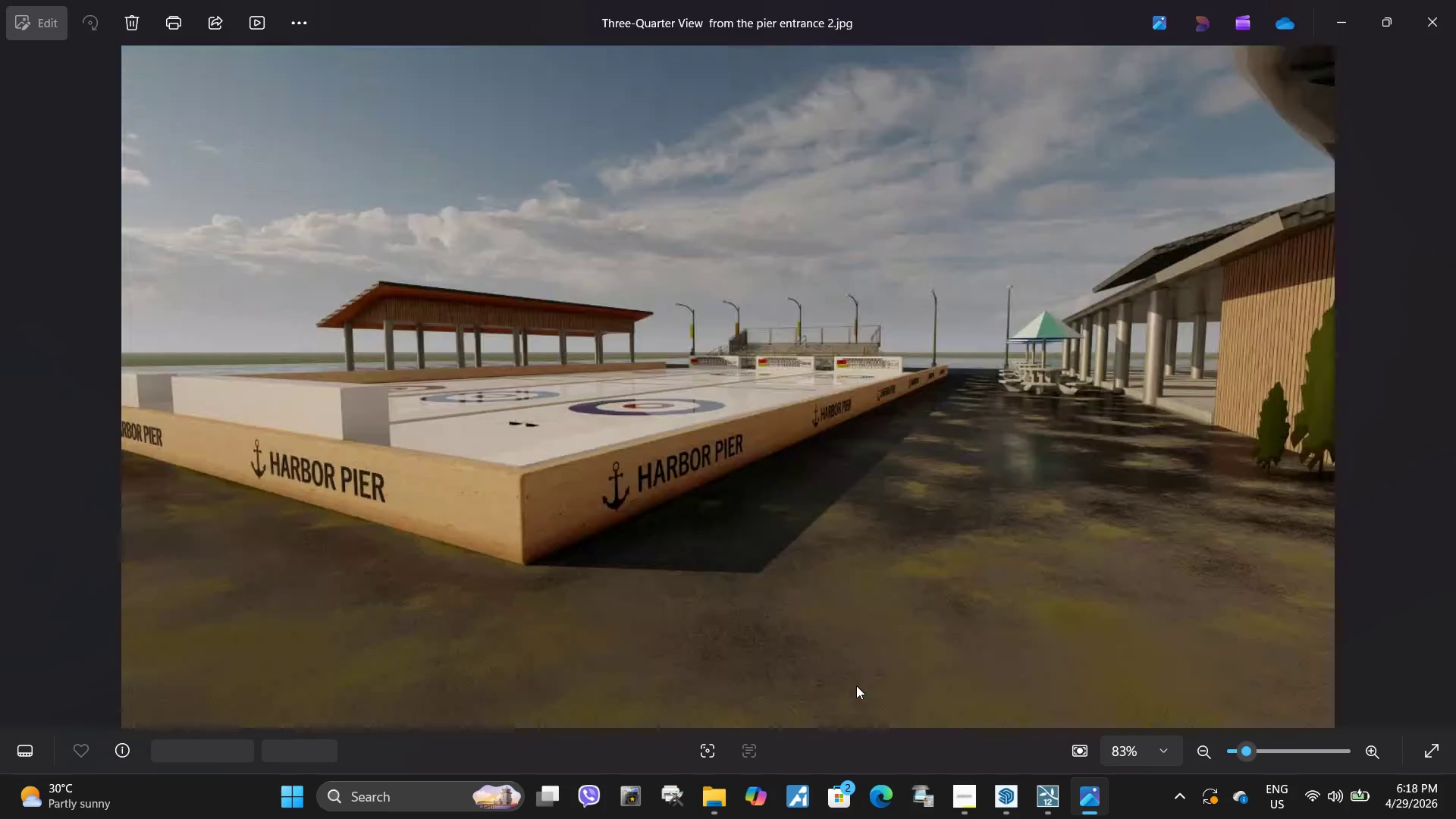 
key(ArrowLeft)
 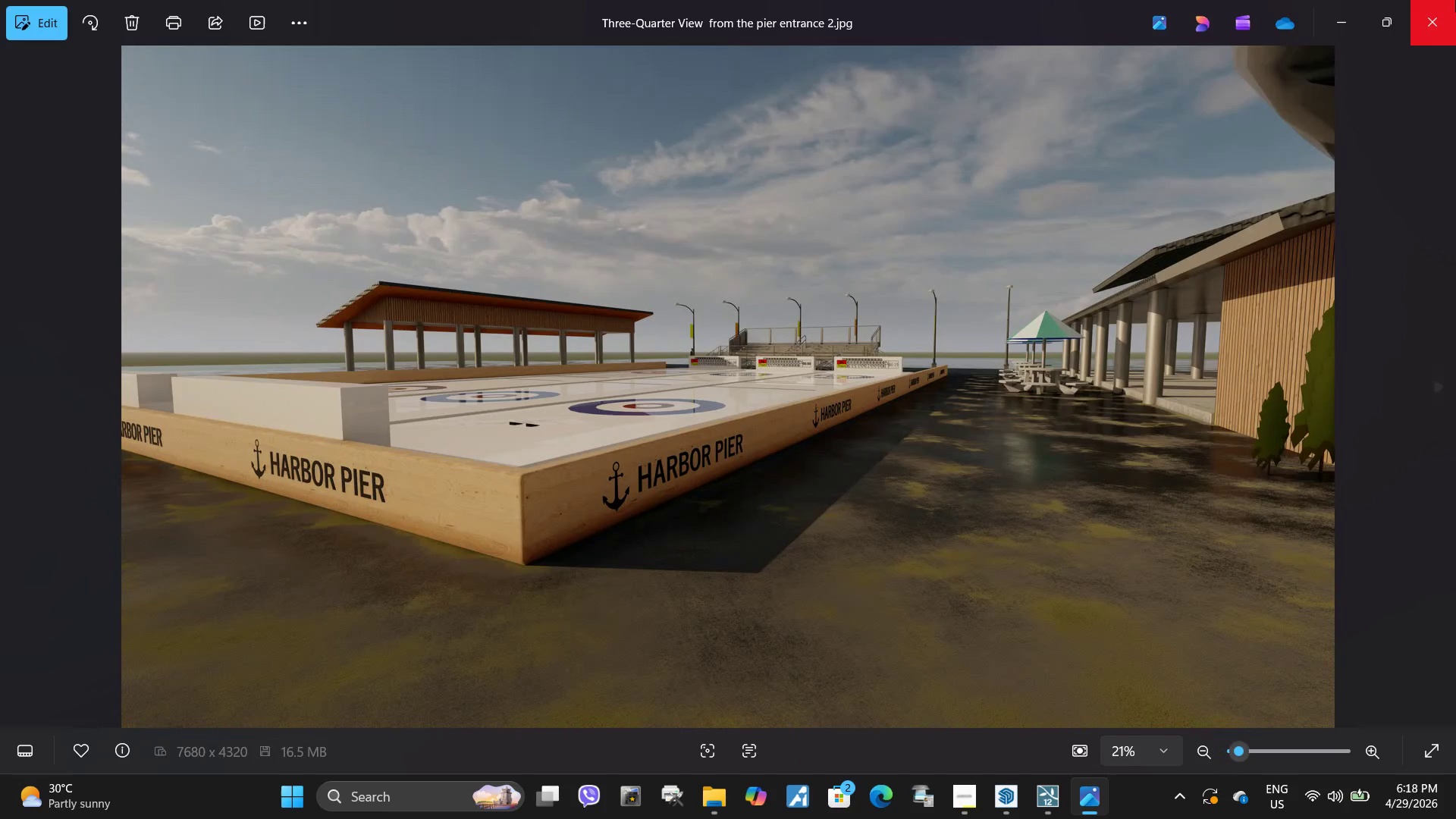 
left_click([1455, 0])
 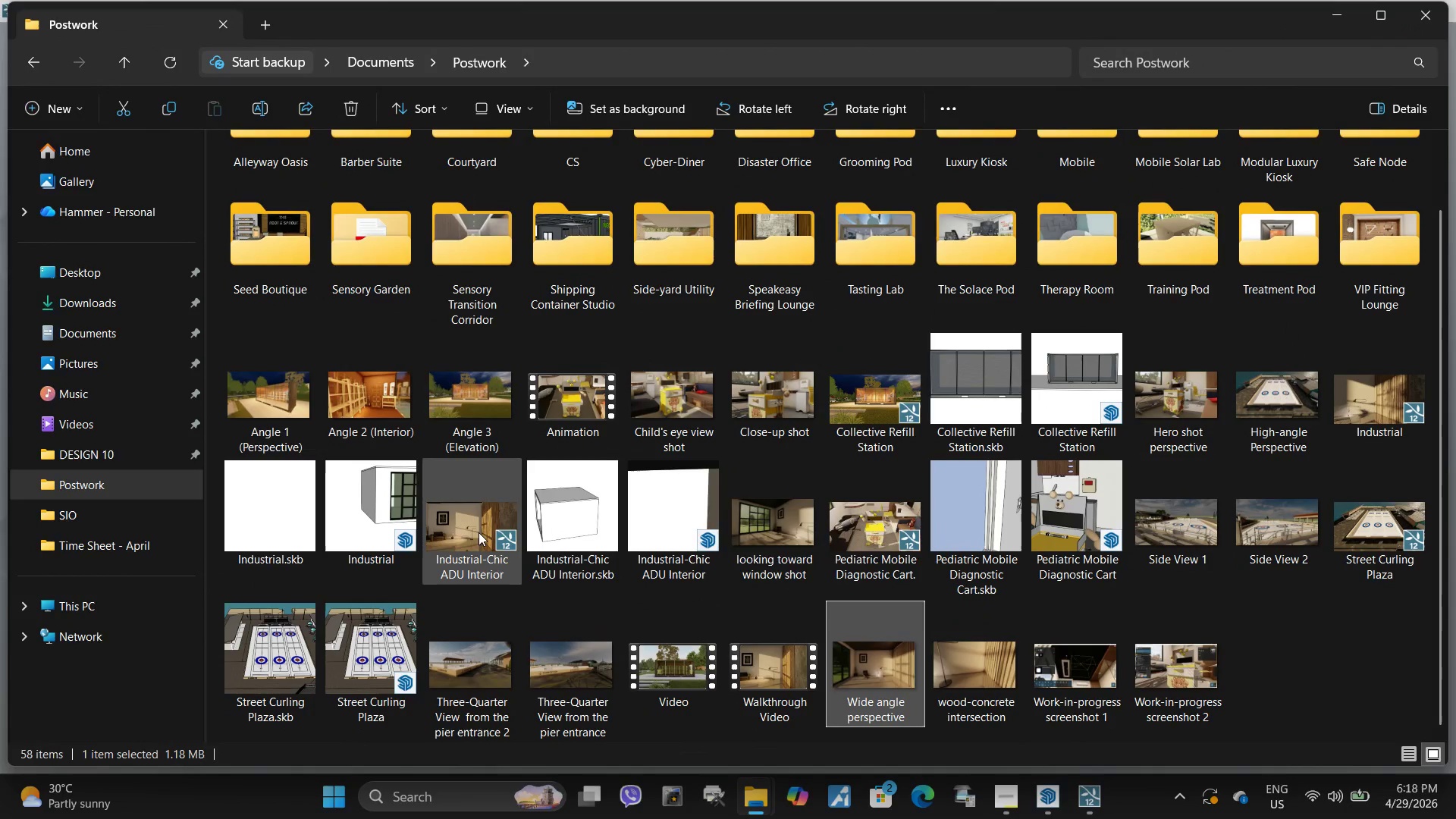 
double_click([766, 515])
 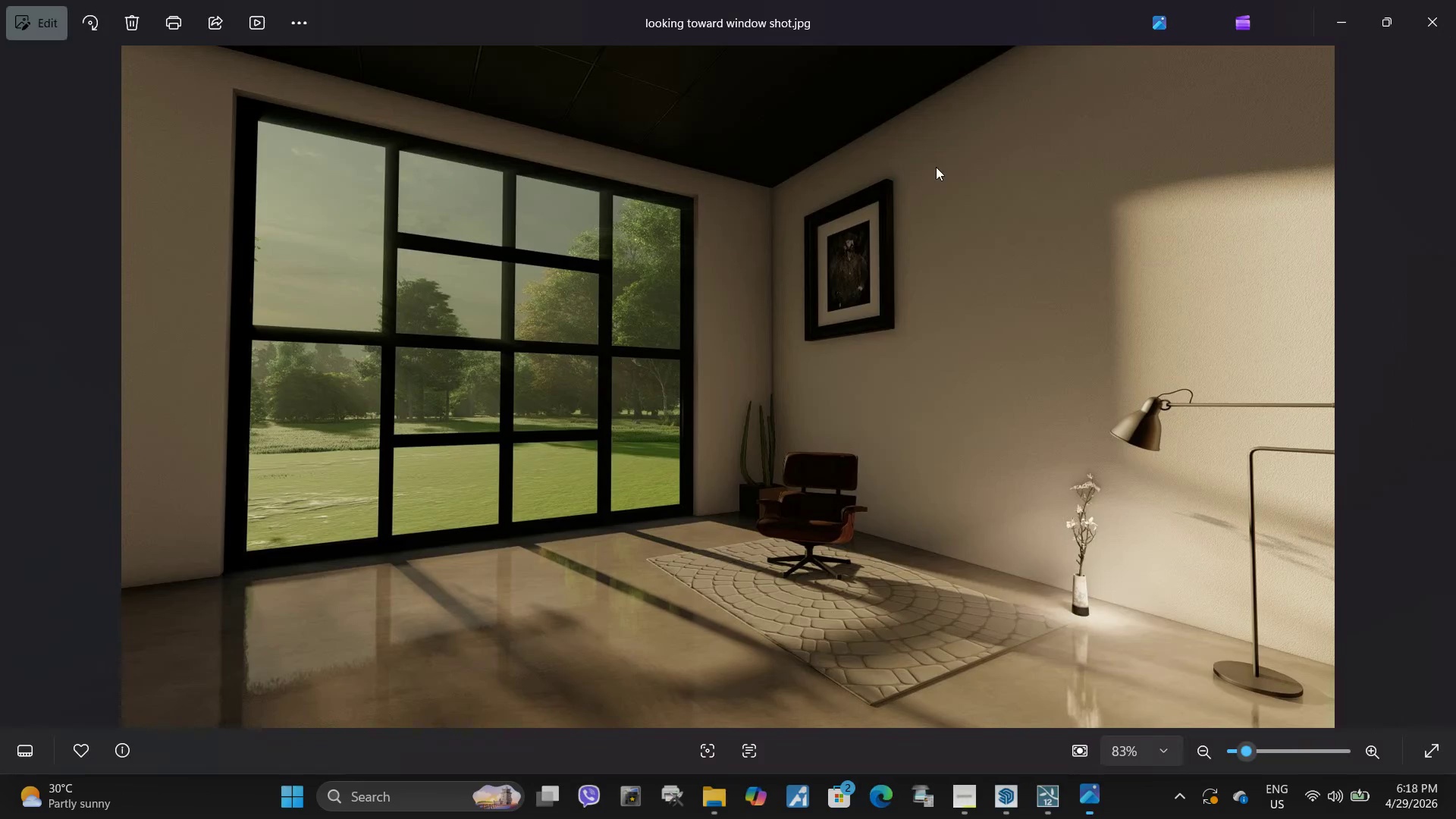 
mouse_move([1454, 5])
 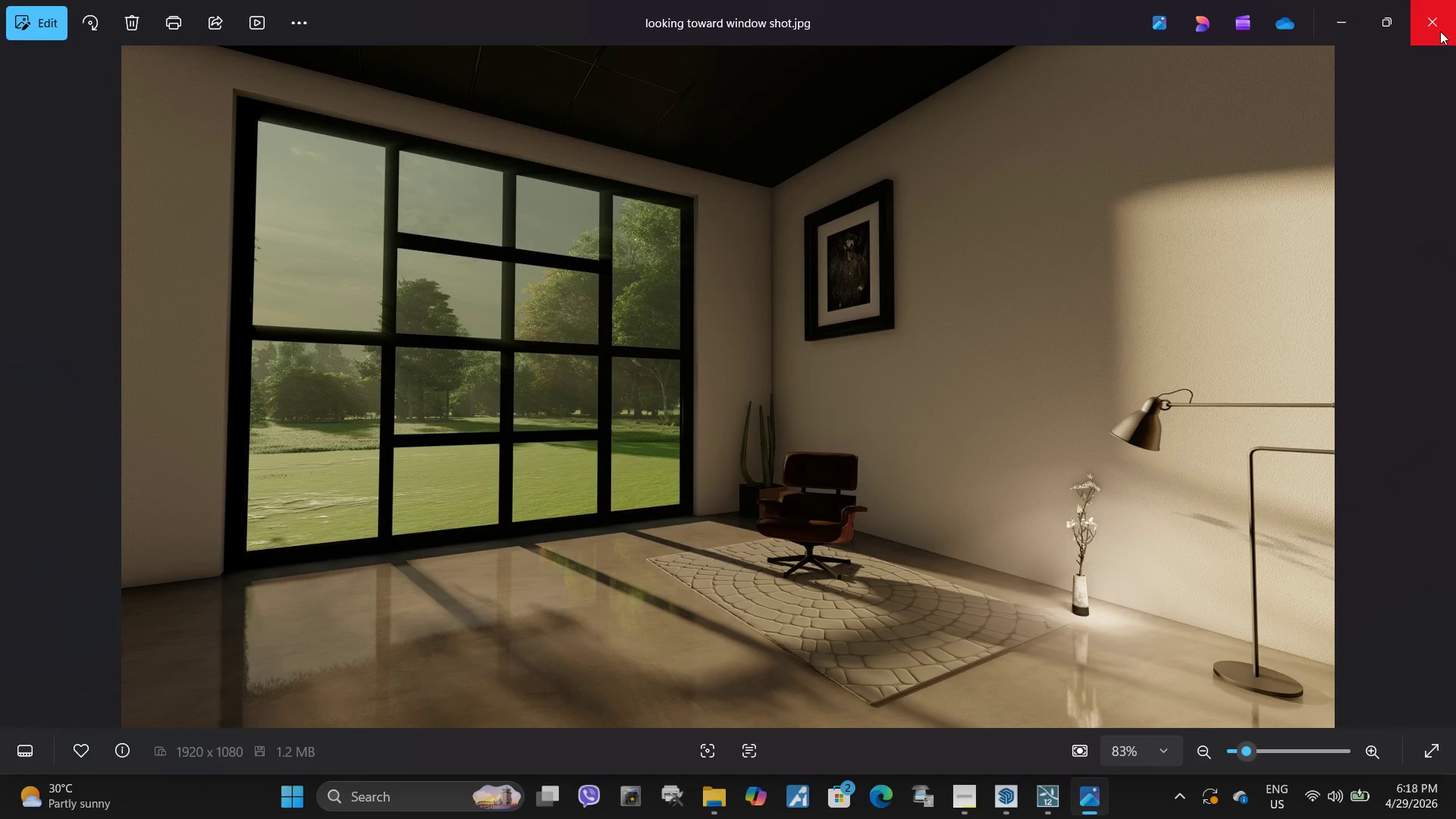 
left_click([1440, 32])
 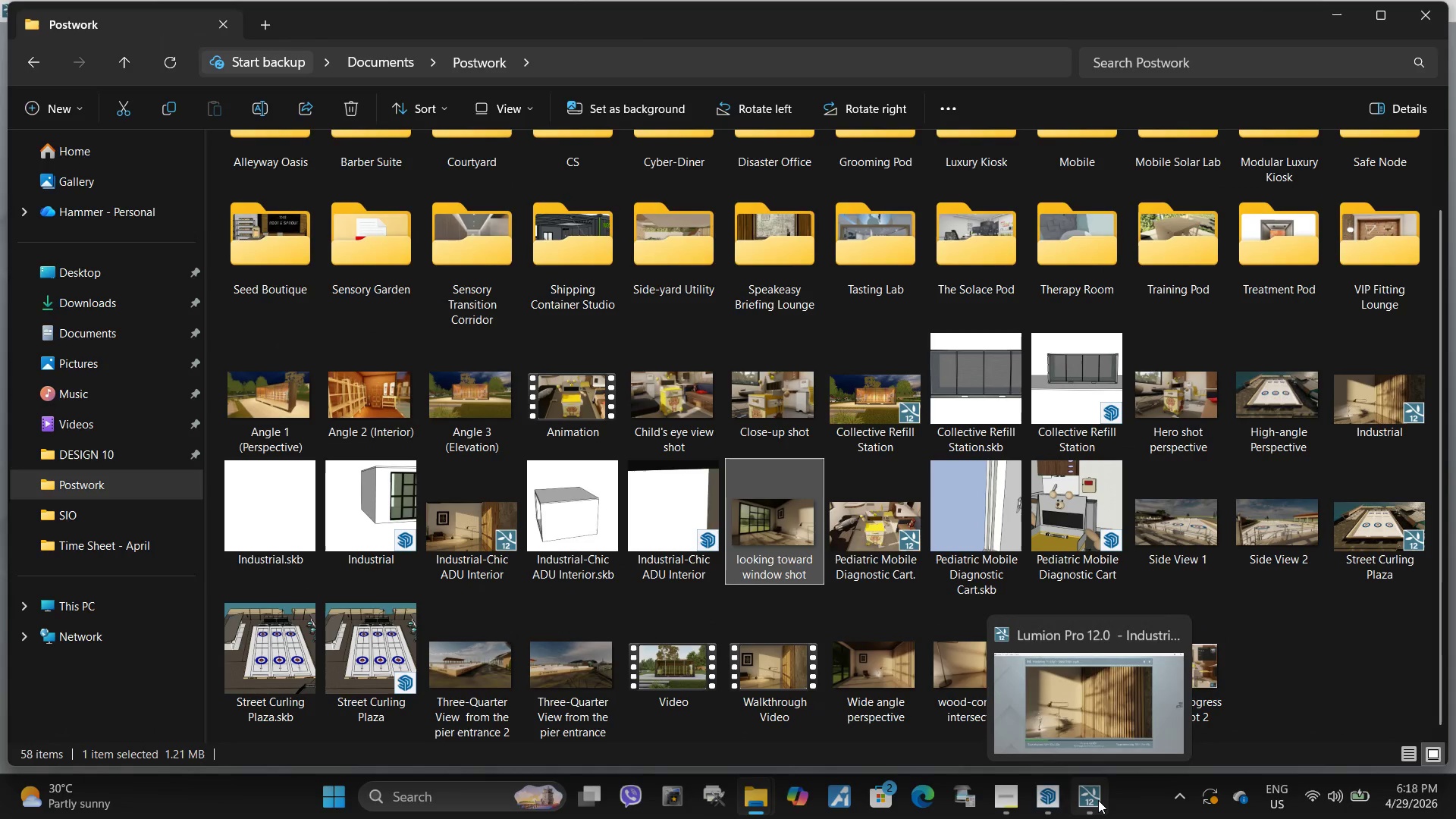 
left_click([1098, 800])
 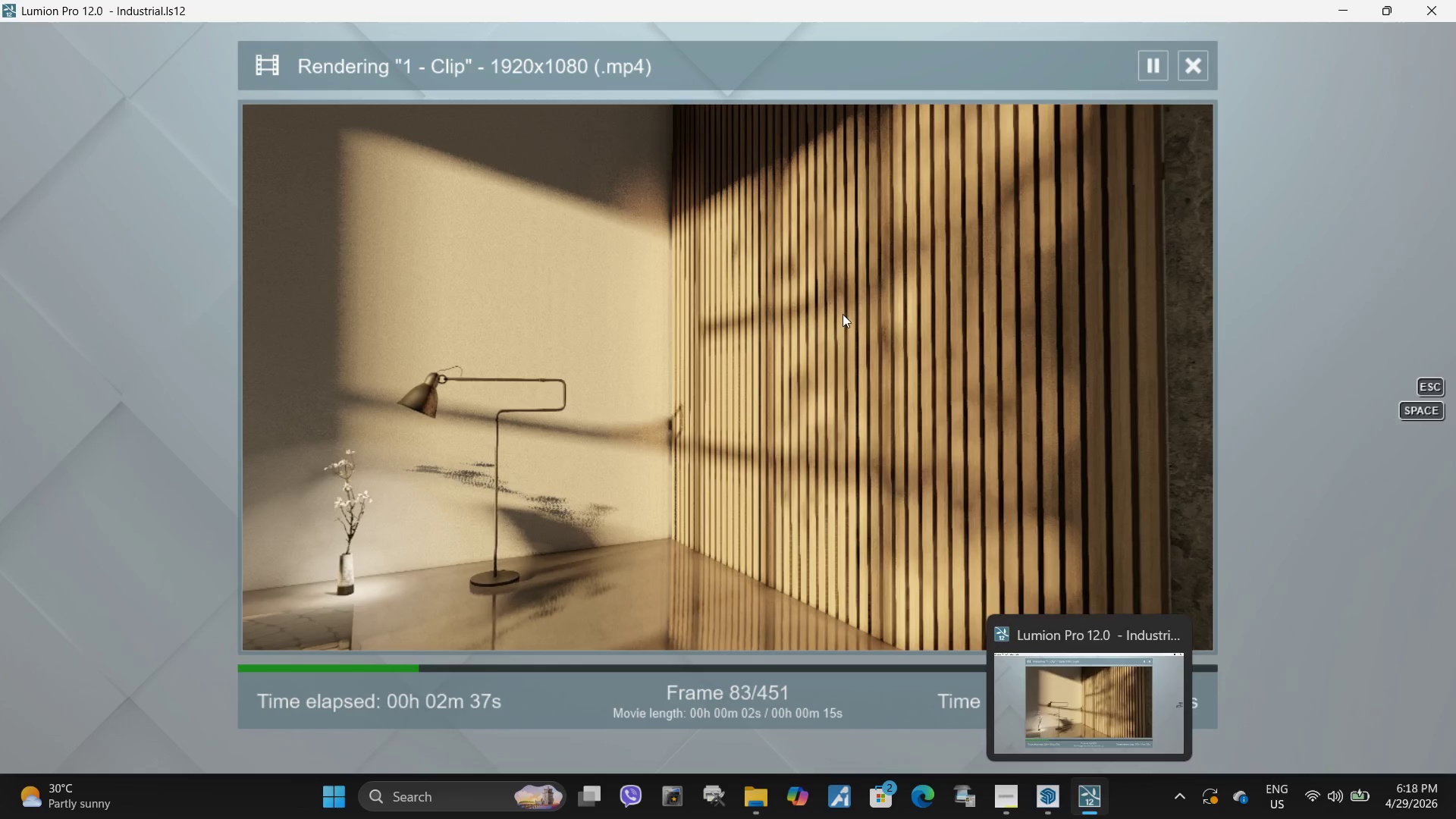 
left_click([759, 413])
 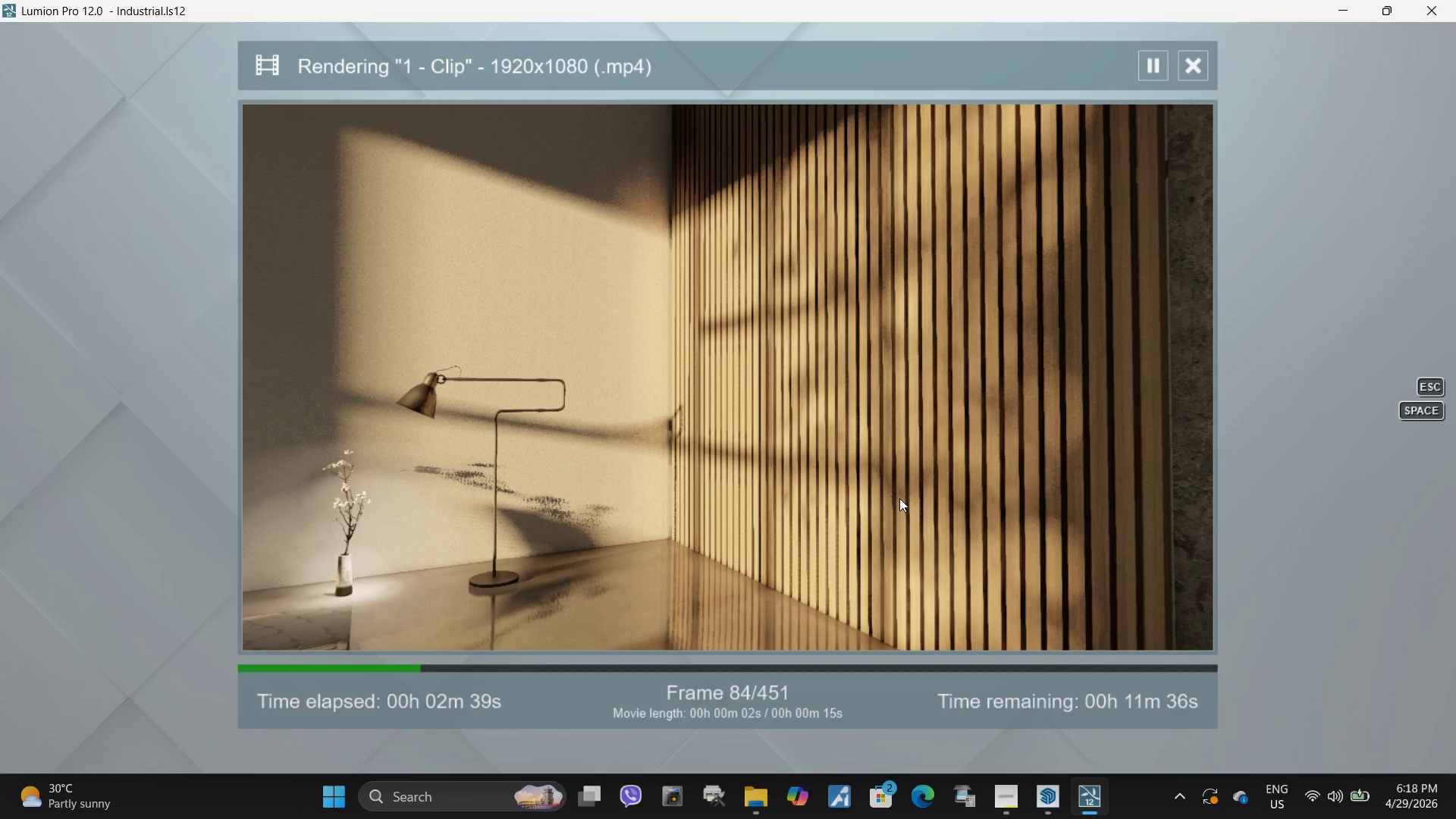 
left_click([886, 470])
 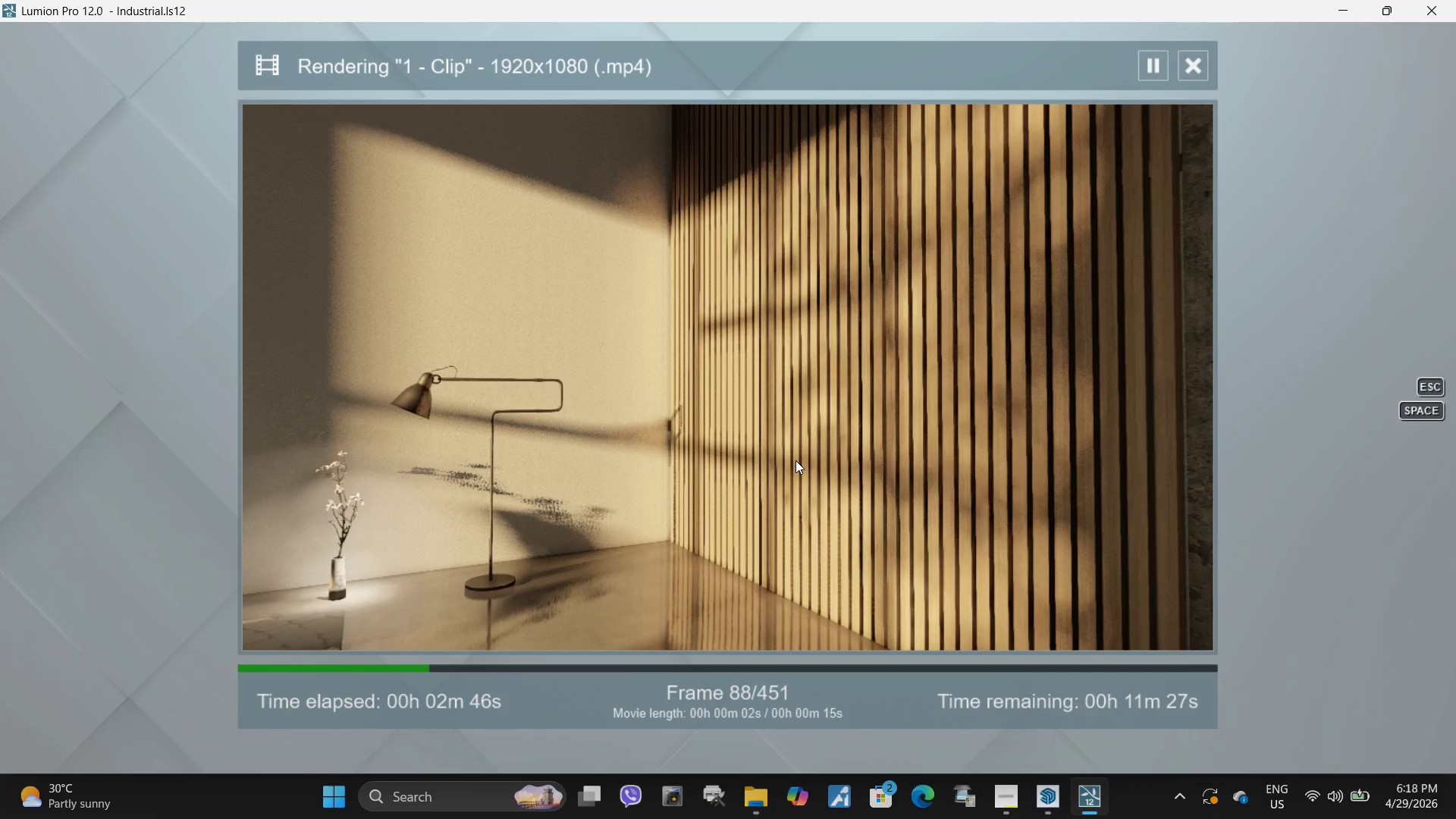 
wait(7.08)
 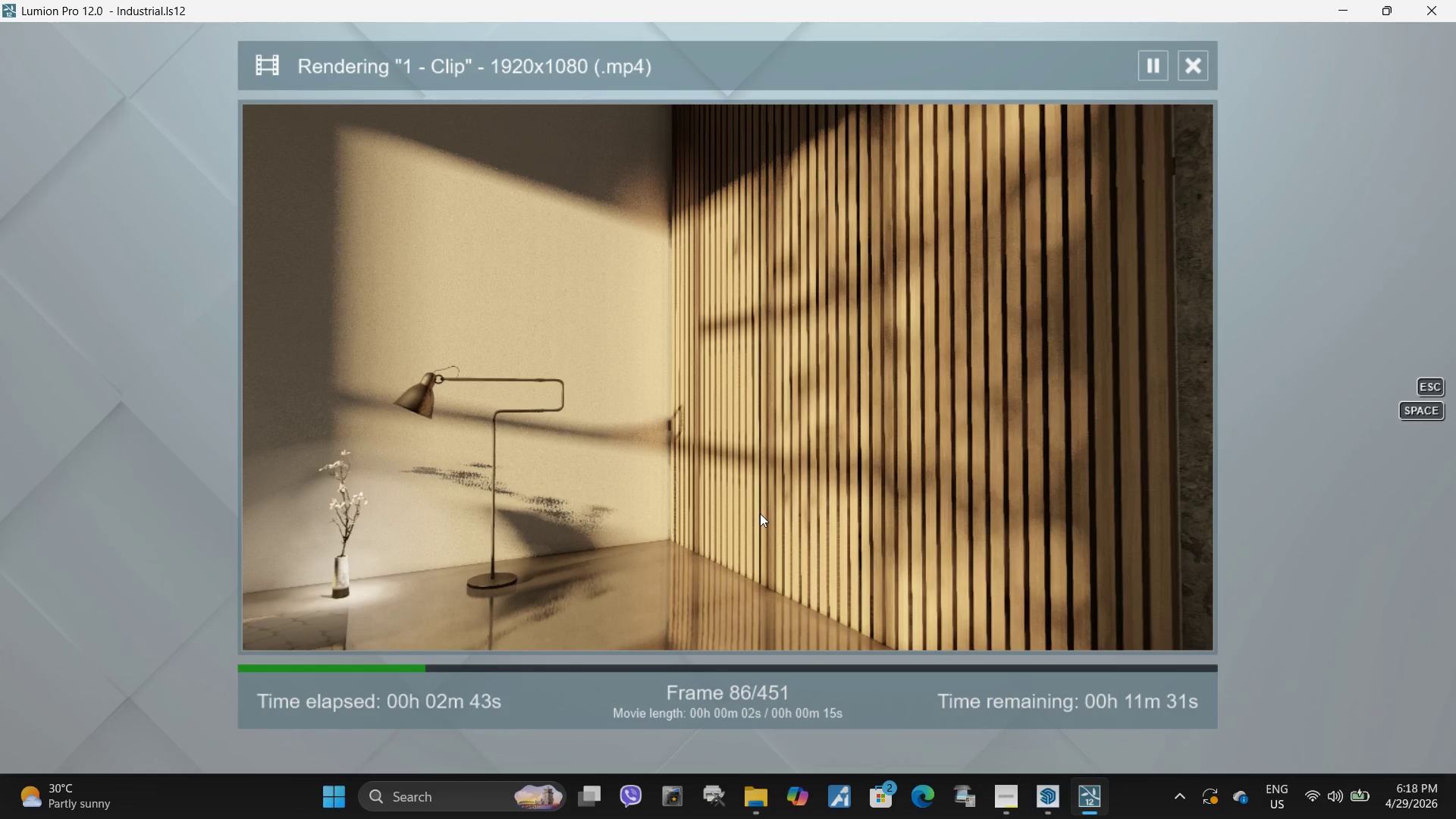 
left_click([795, 460])
 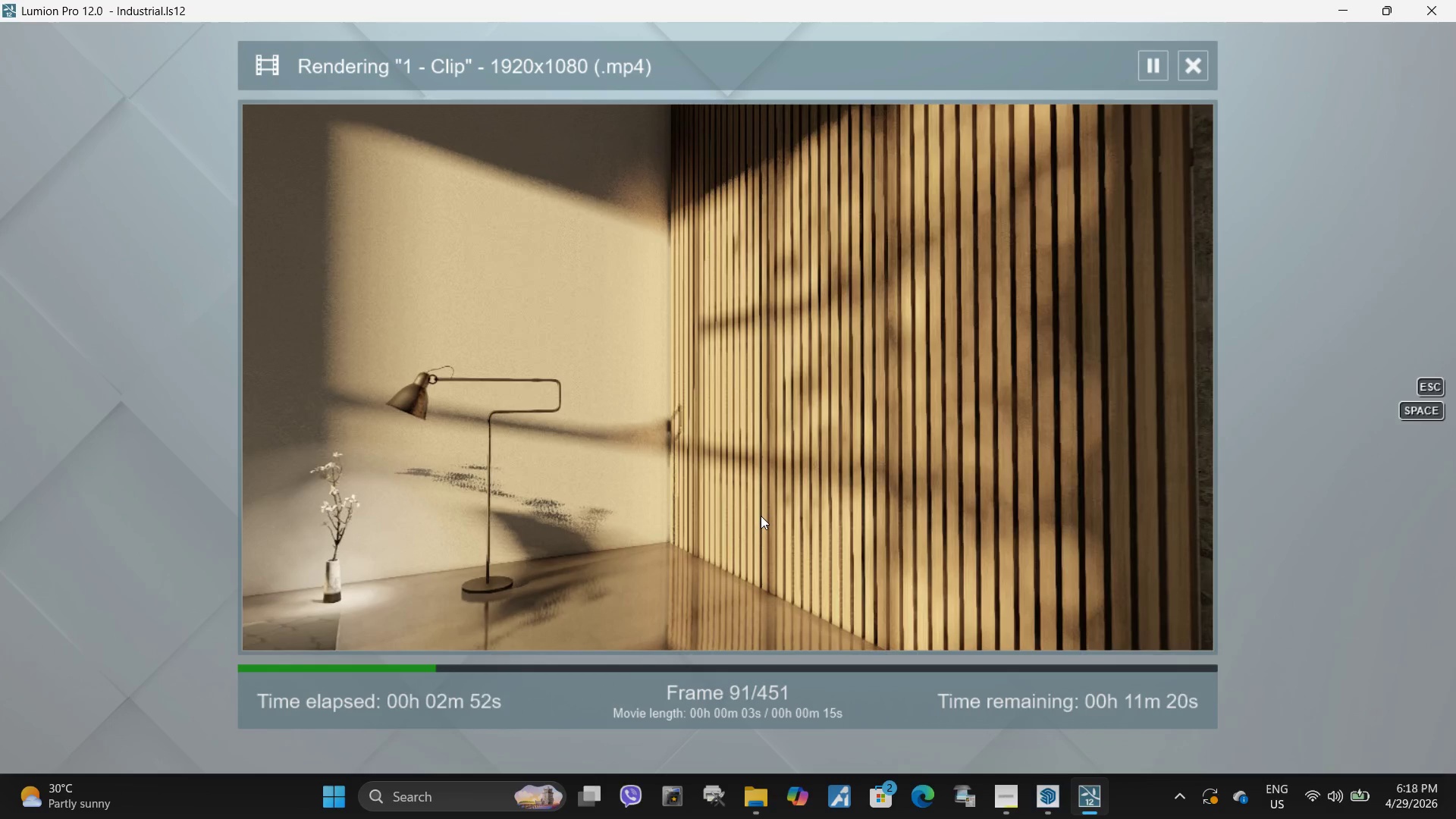 
wait(9.39)
 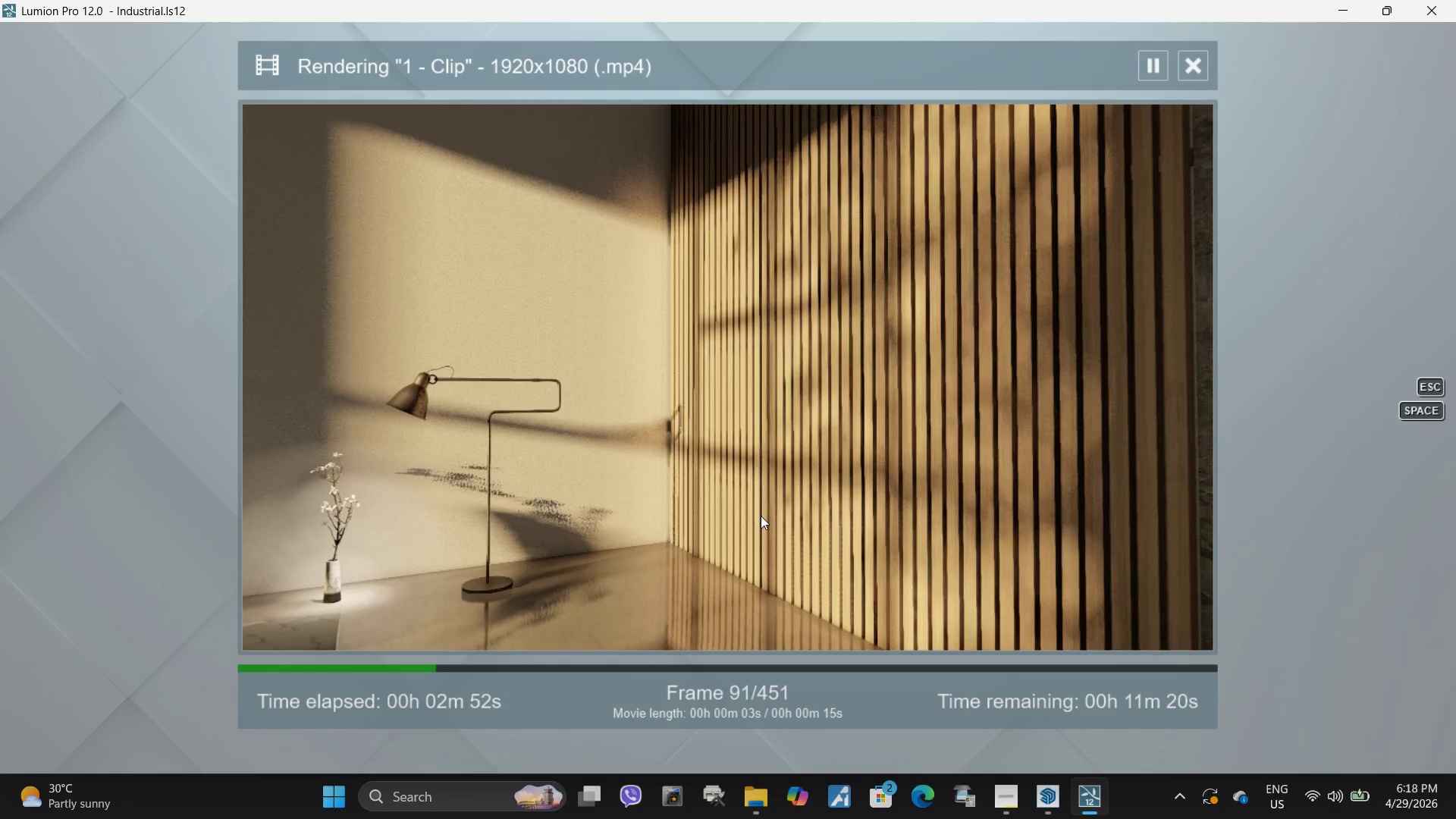 
left_click([685, 439])
 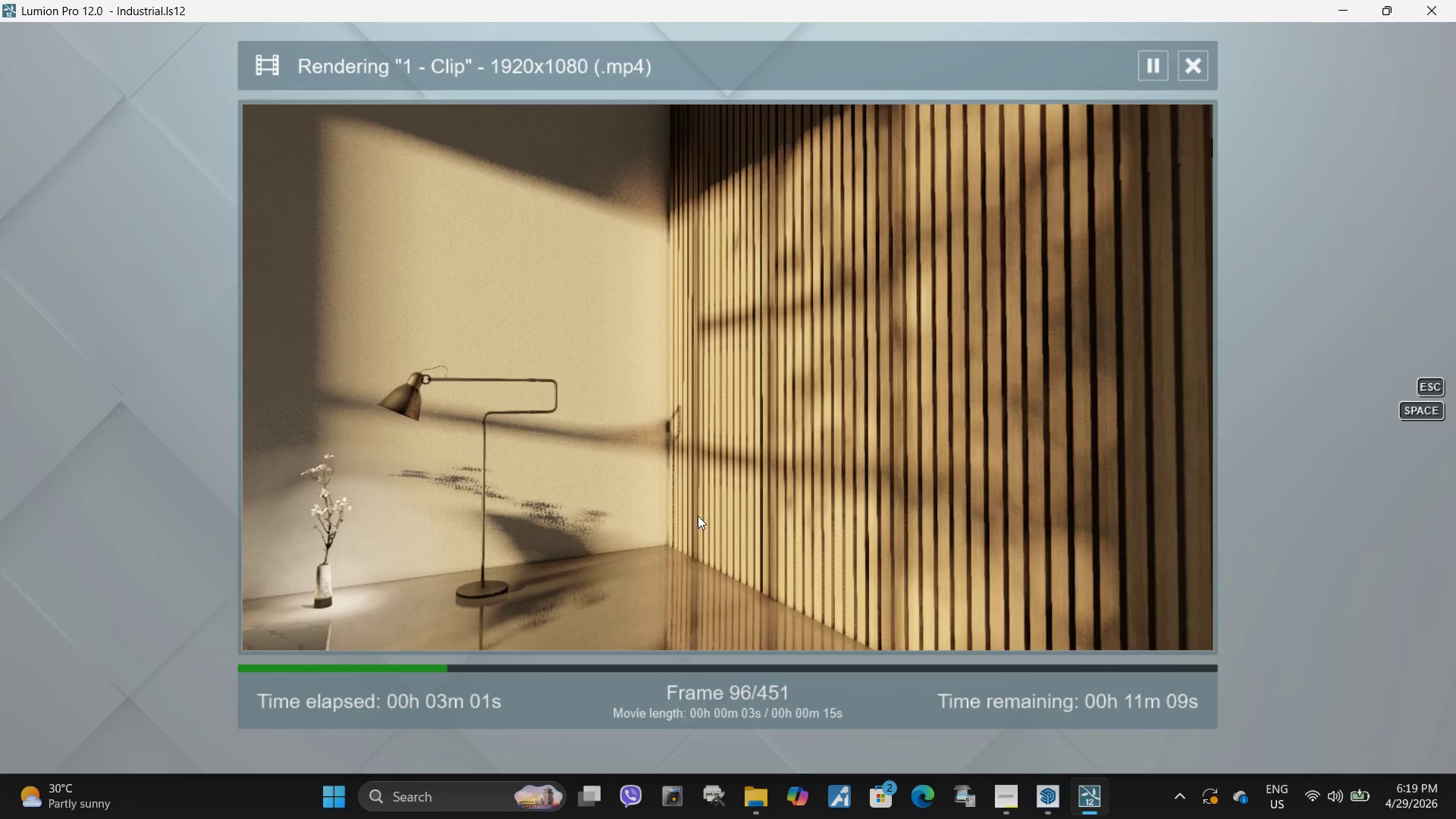 
wait(5.78)
 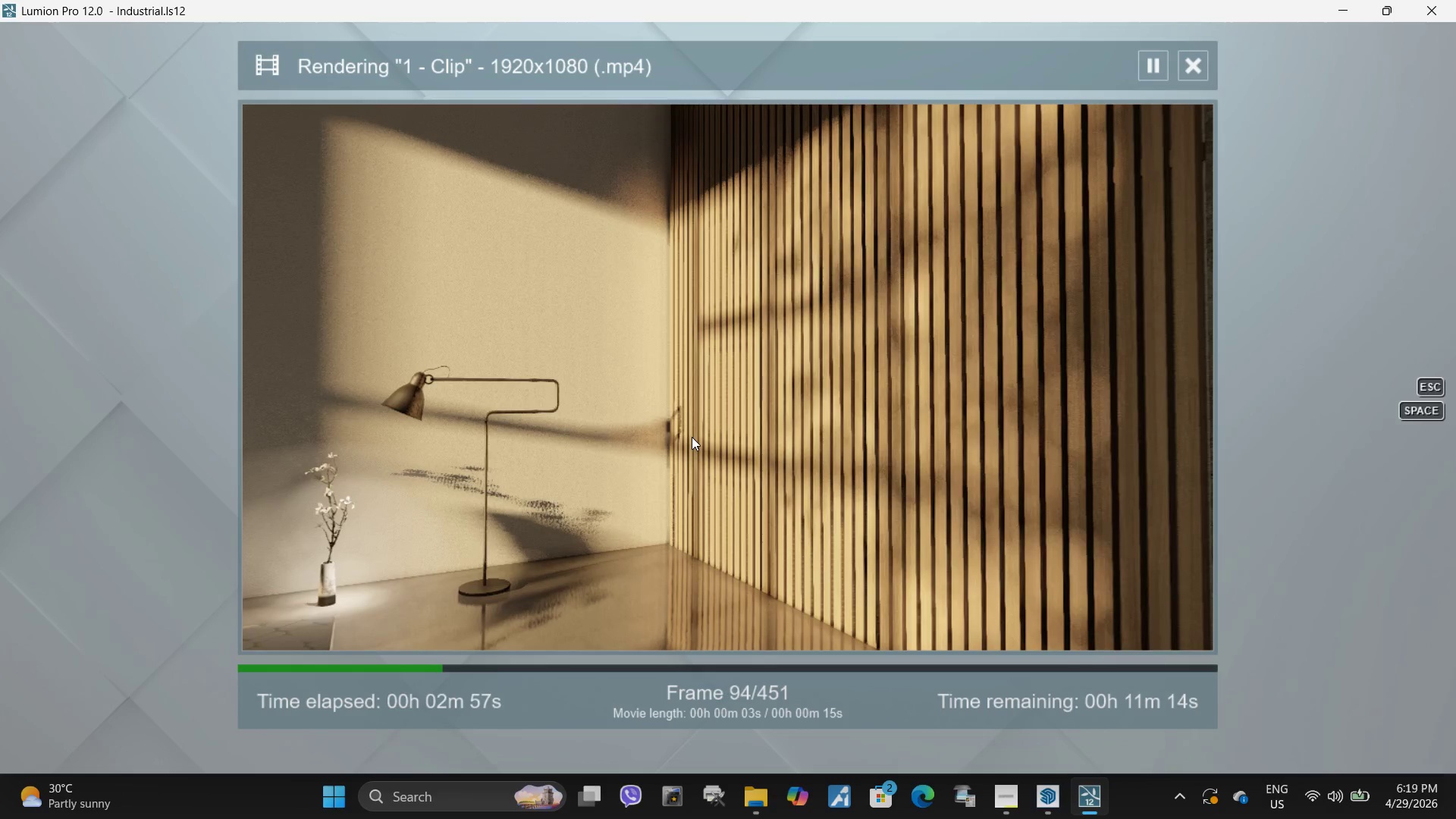 
left_click([666, 496])
 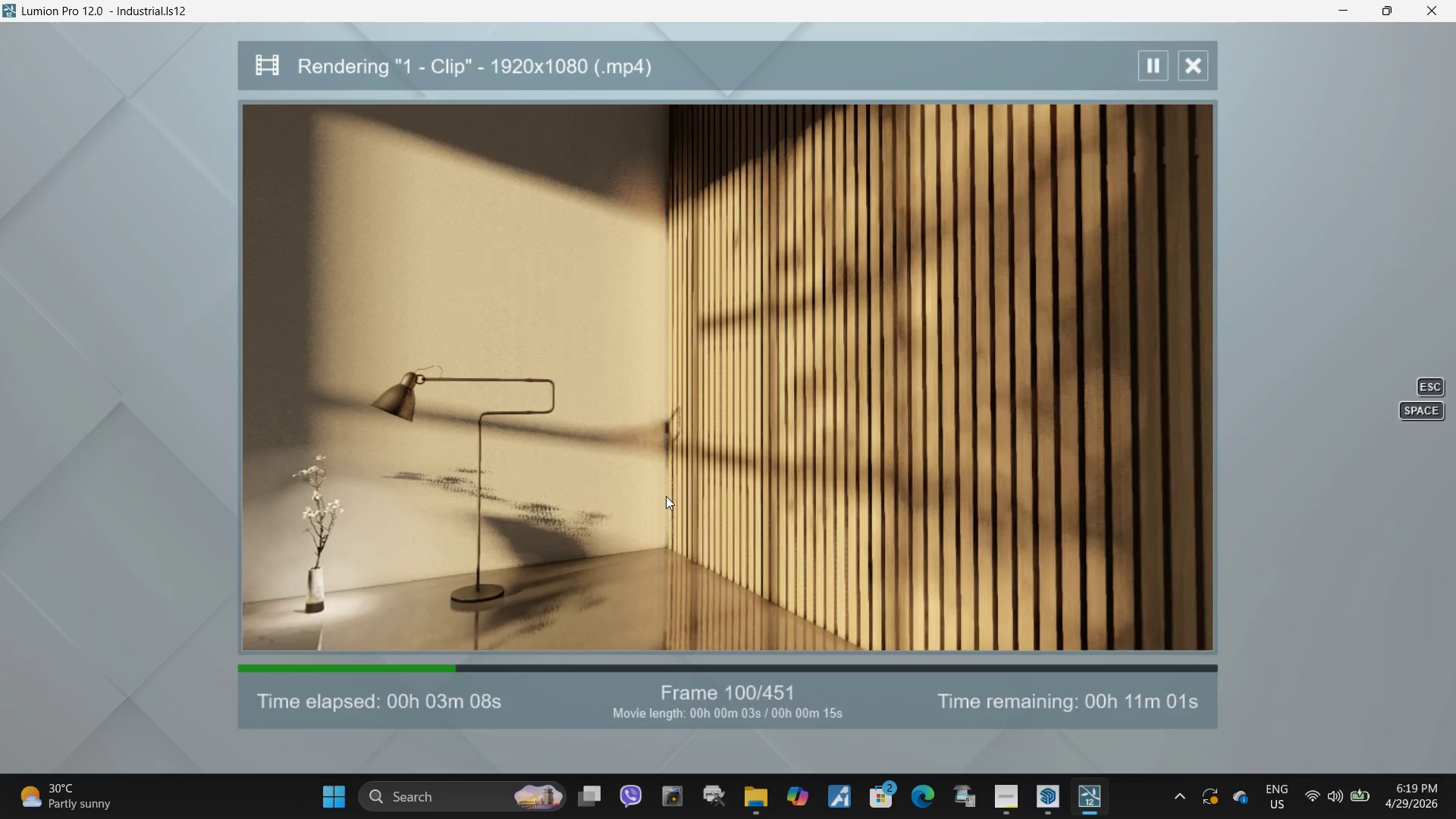 
wait(10.03)
 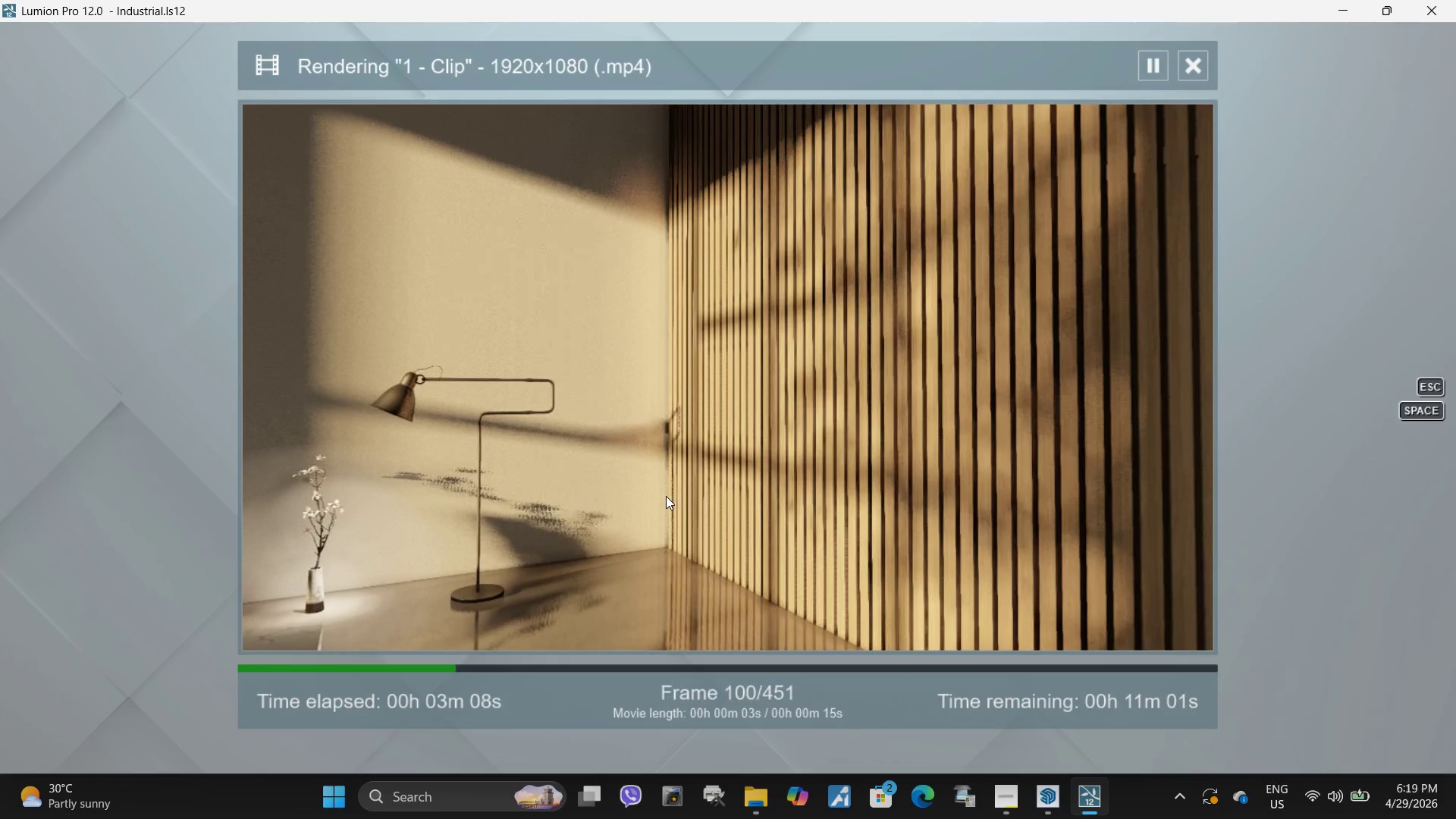 
left_click([681, 477])
 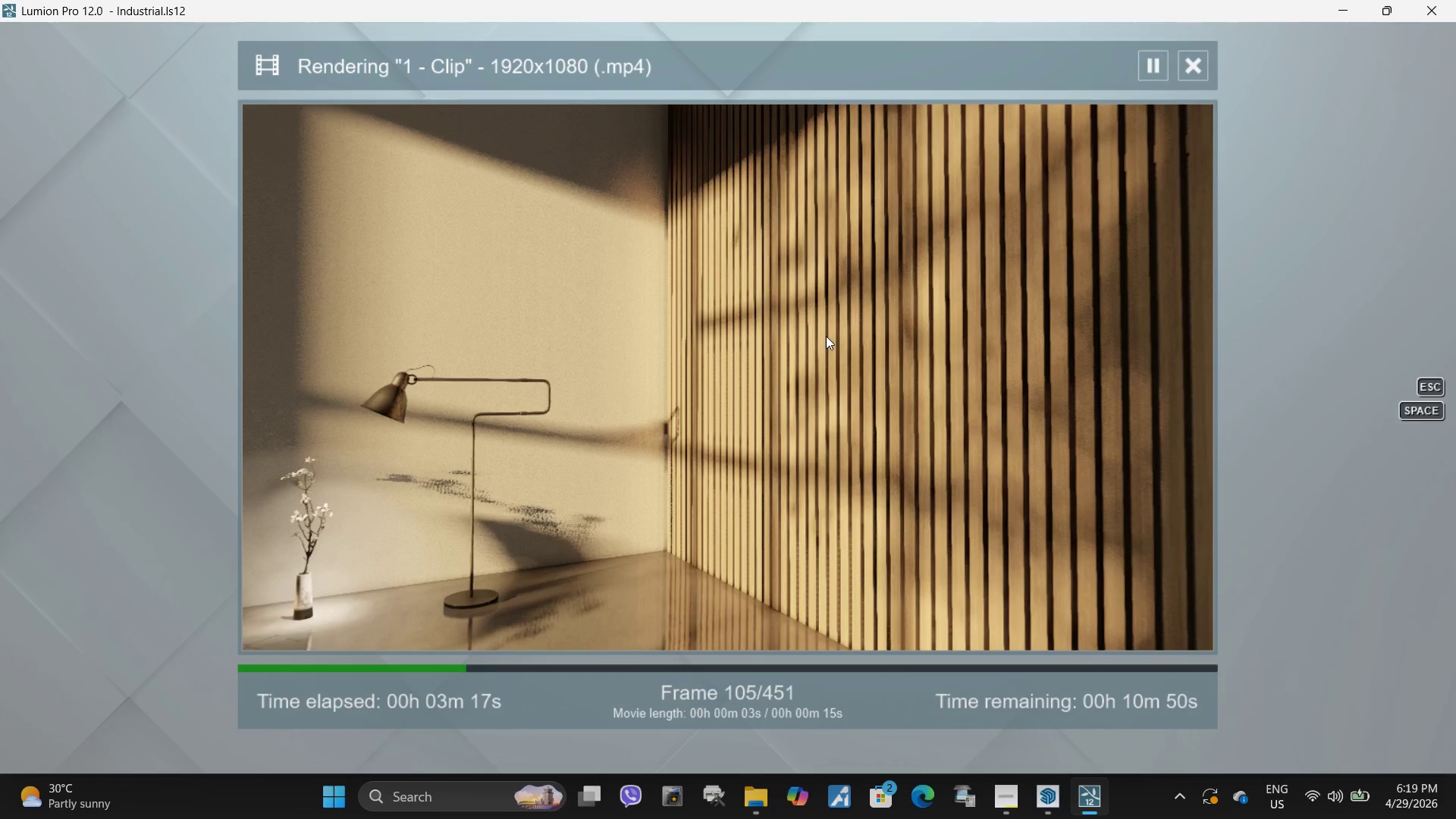 
wait(5.48)
 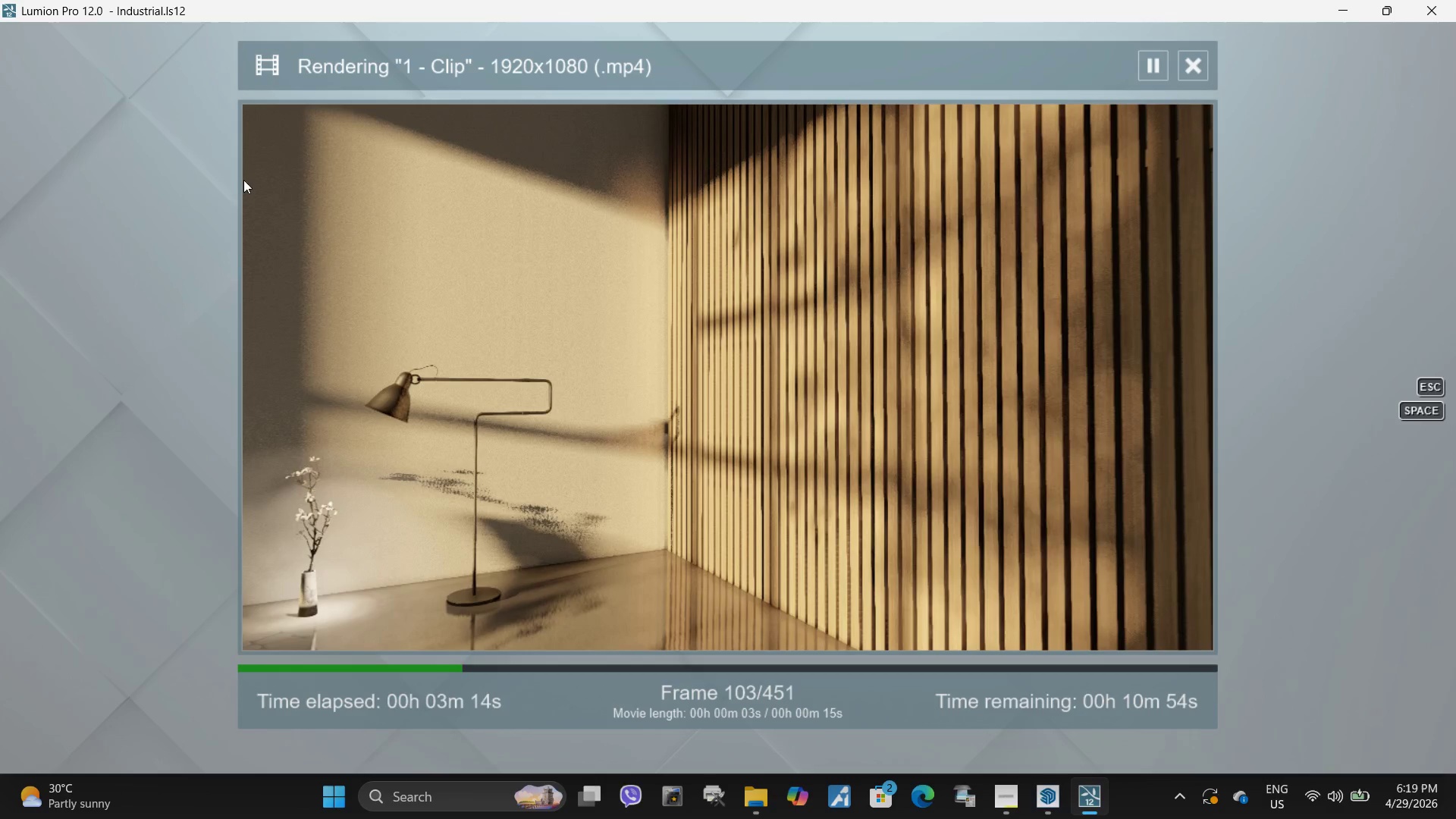 
left_click([826, 336])
 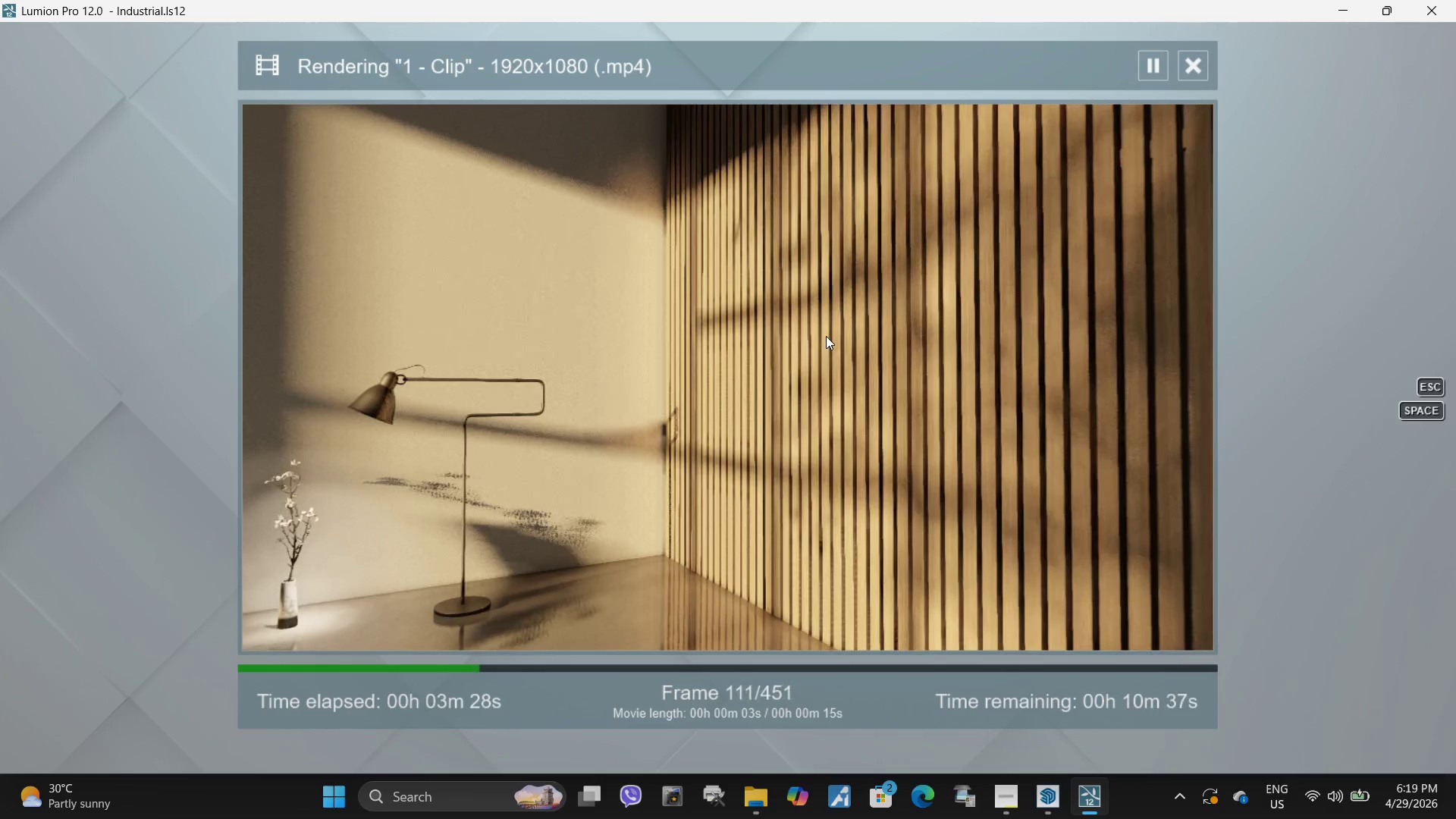 
wait(14.22)
 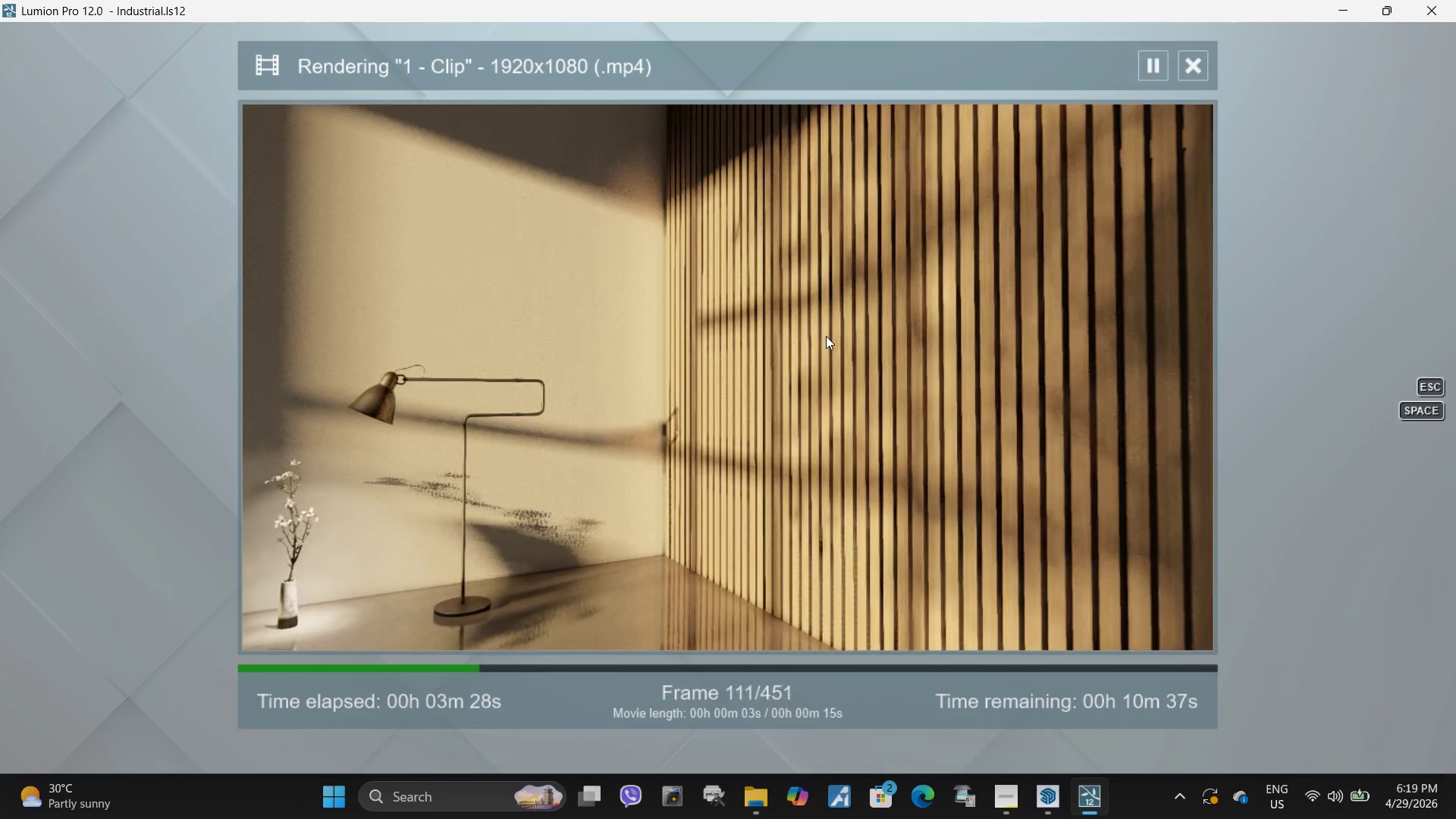 
left_click([746, 409])
 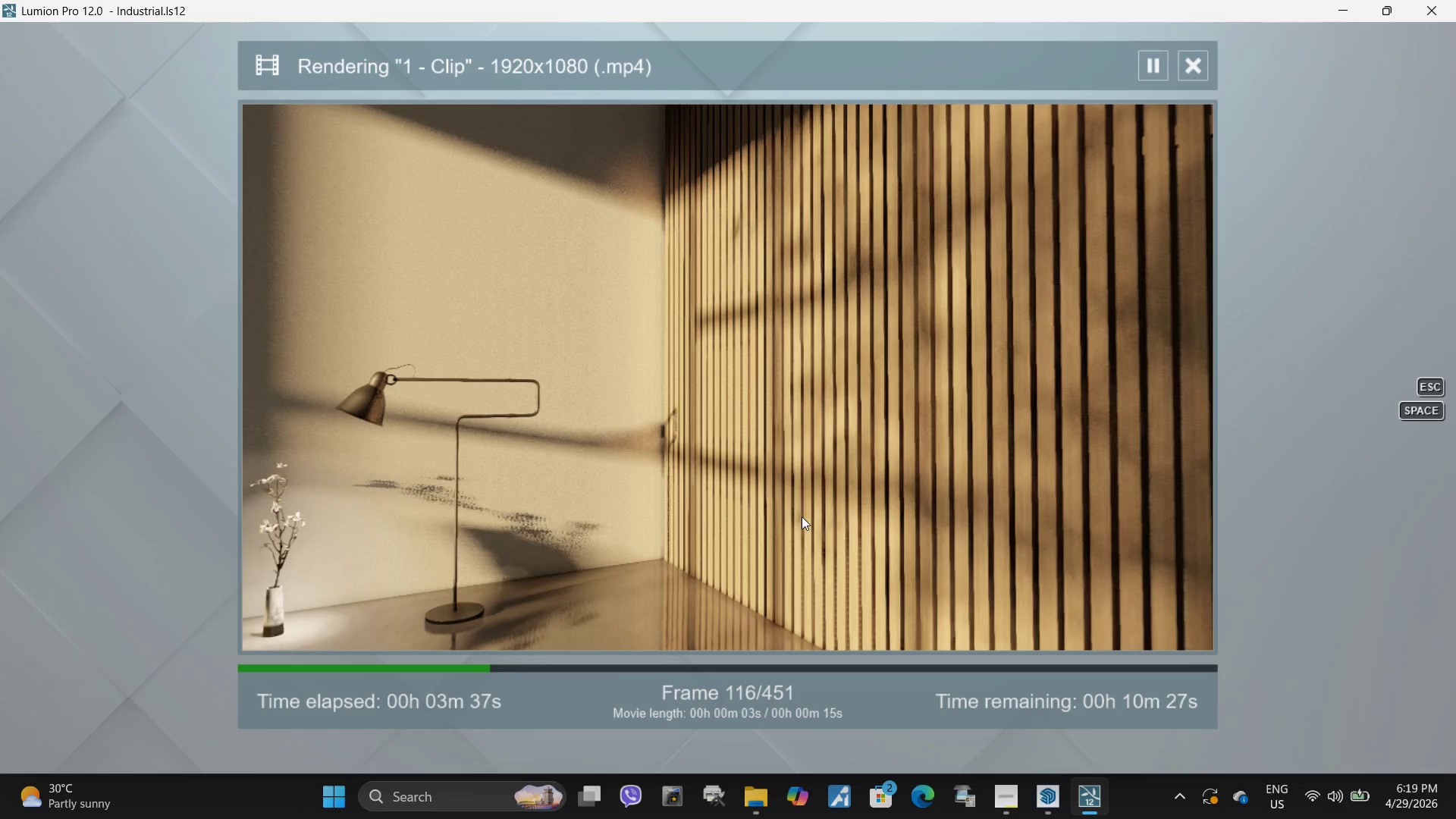 
wait(8.92)
 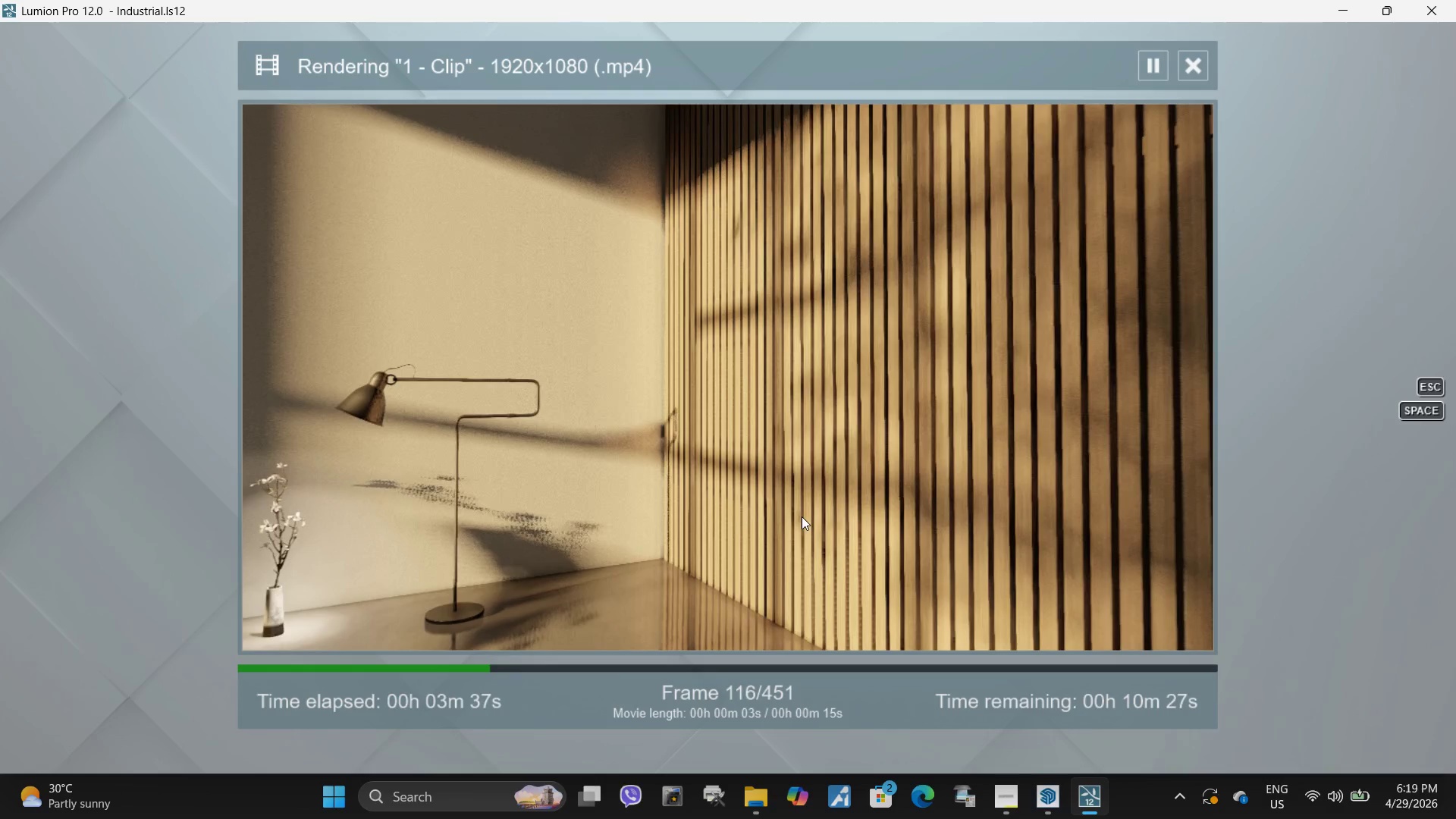 
left_click([711, 398])
 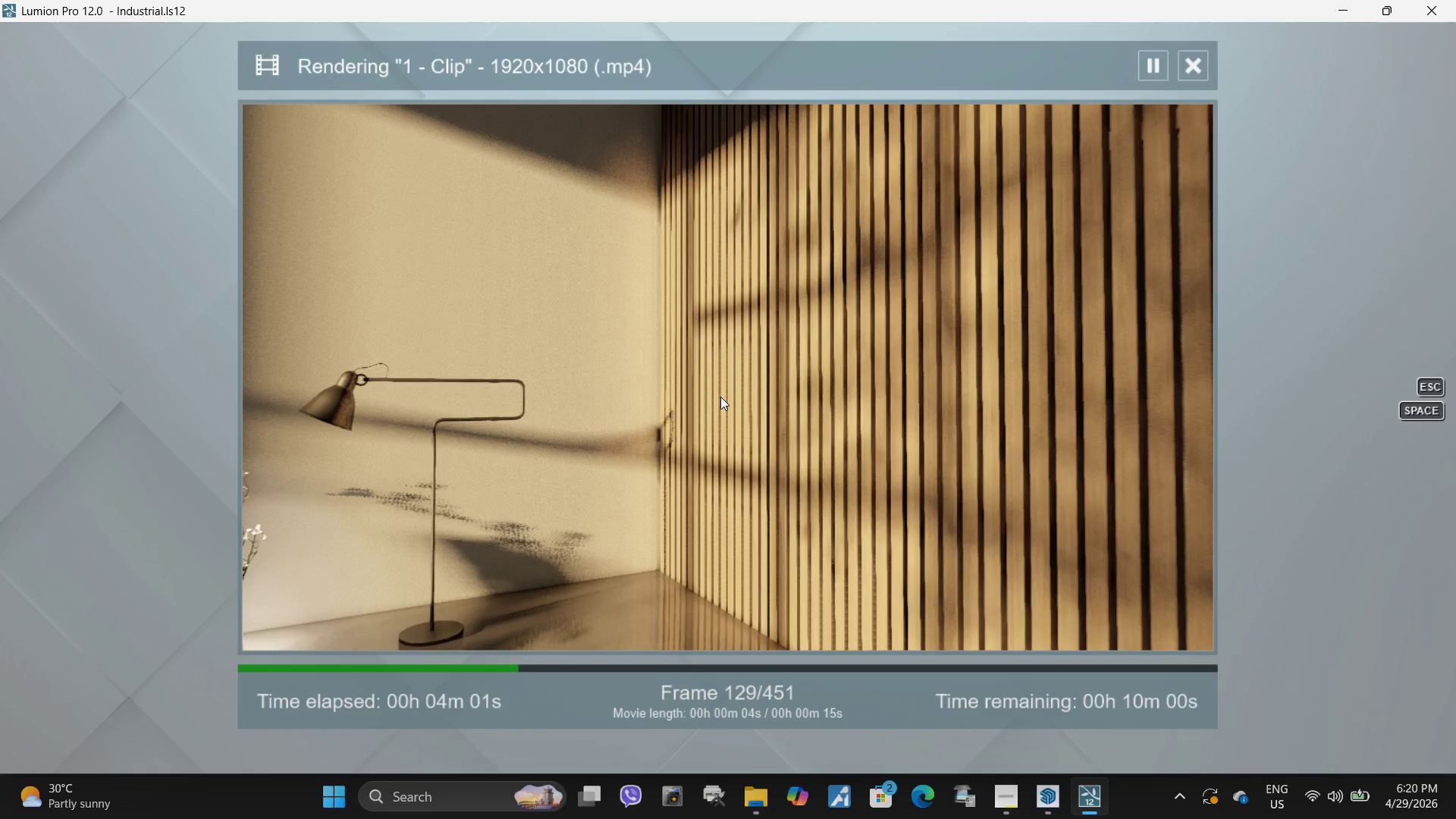 
wait(23.53)
 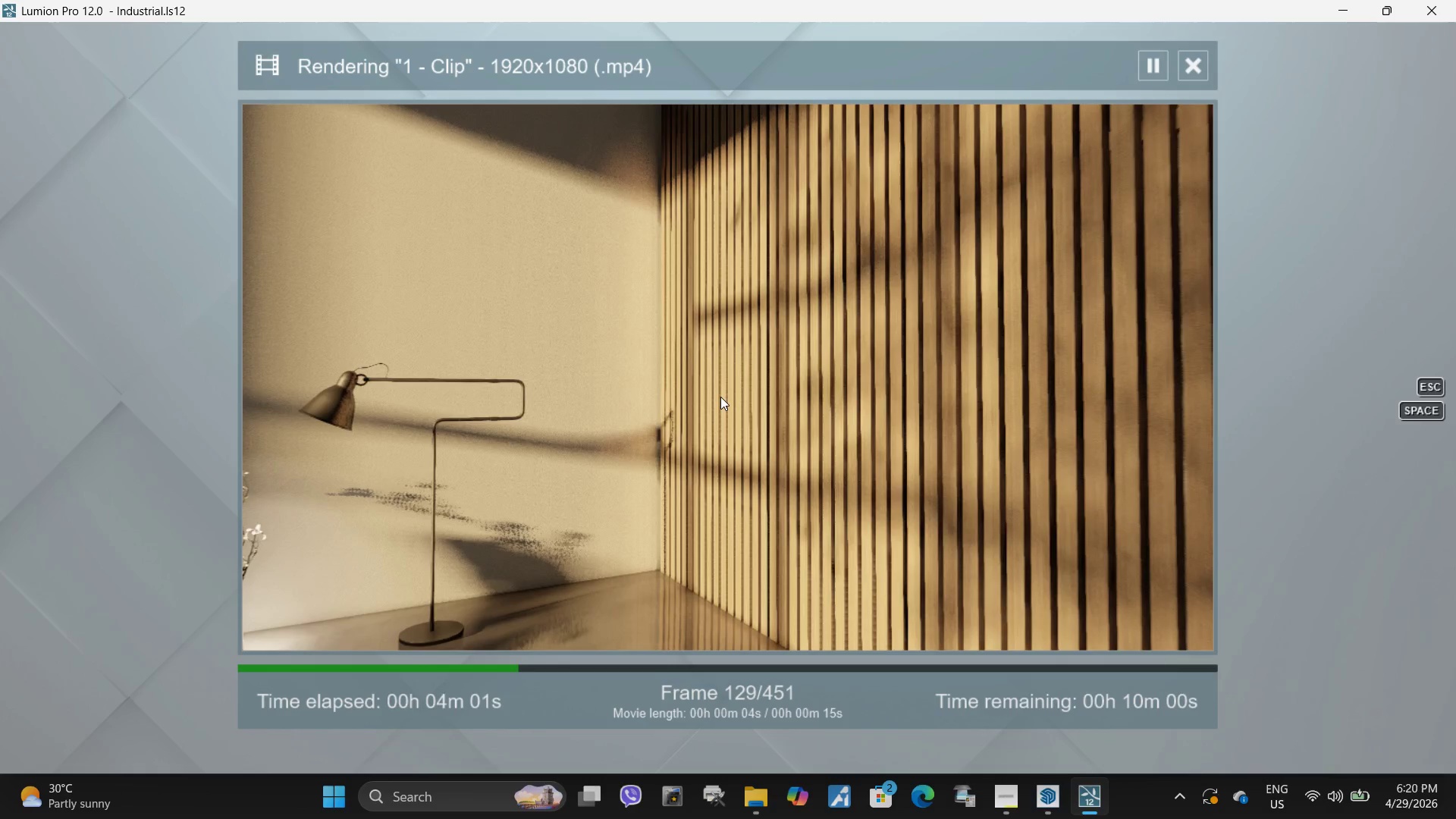 
left_click([844, 410])
 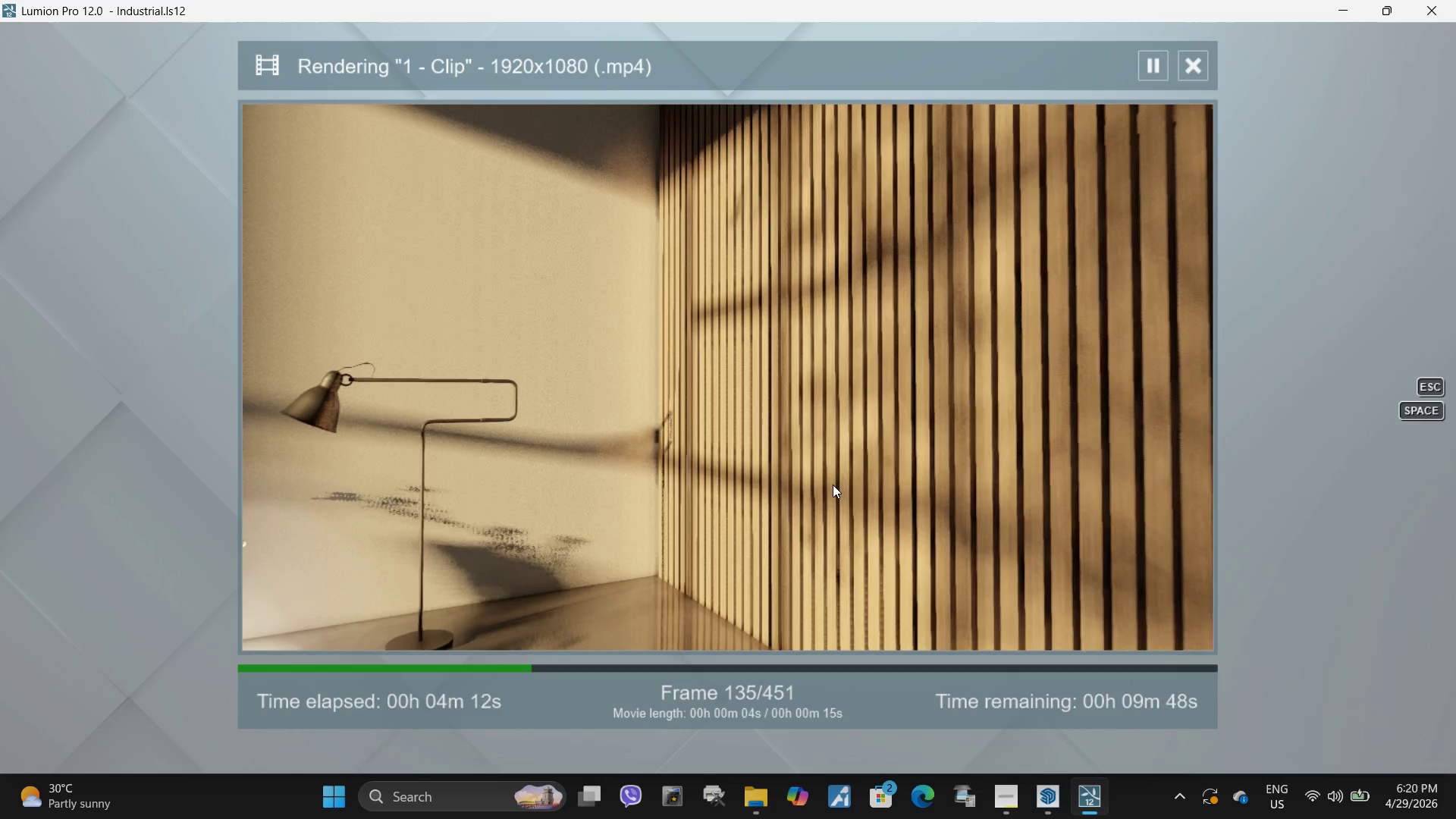 
wait(11.42)
 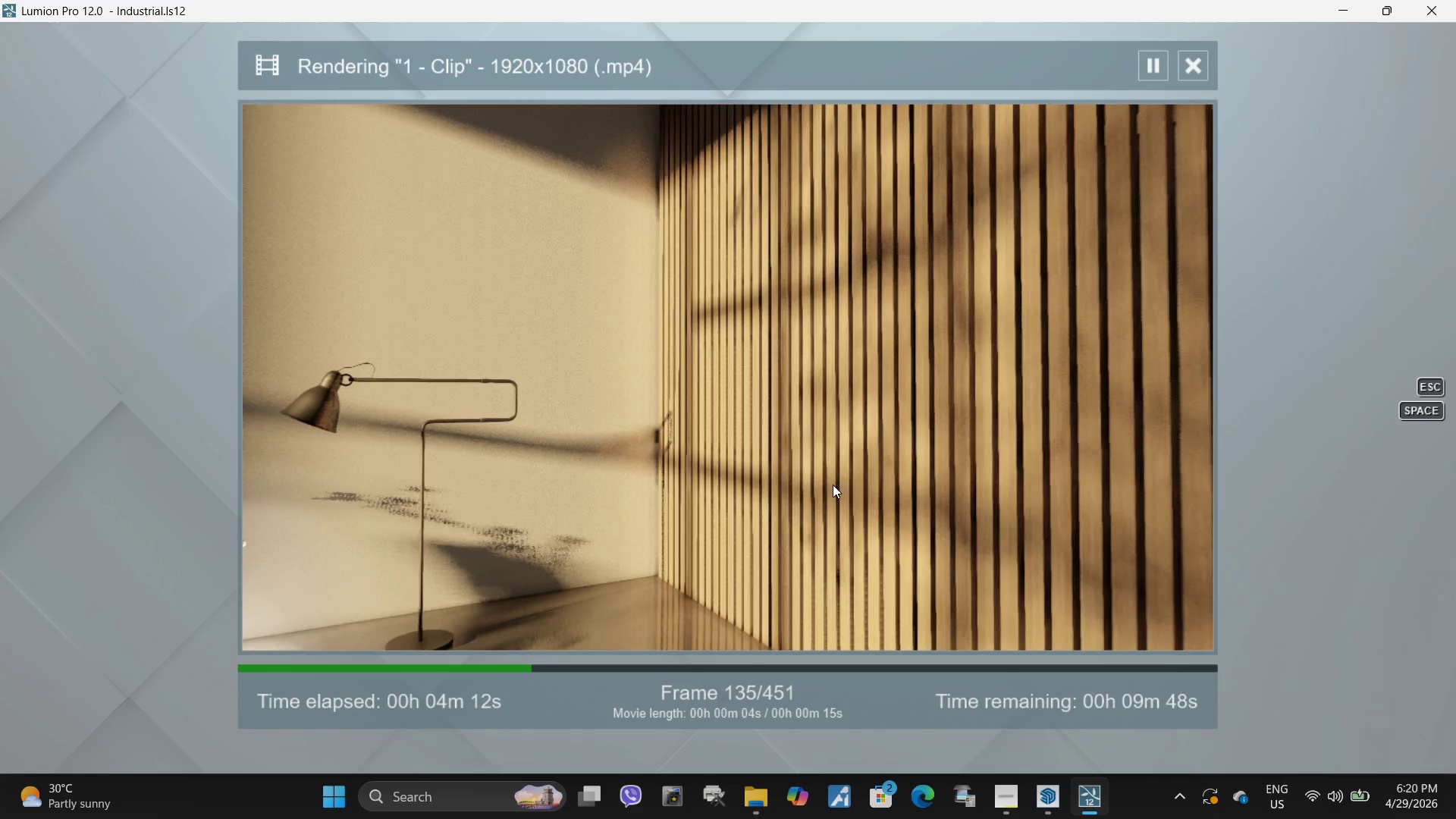 
left_click([861, 457])
 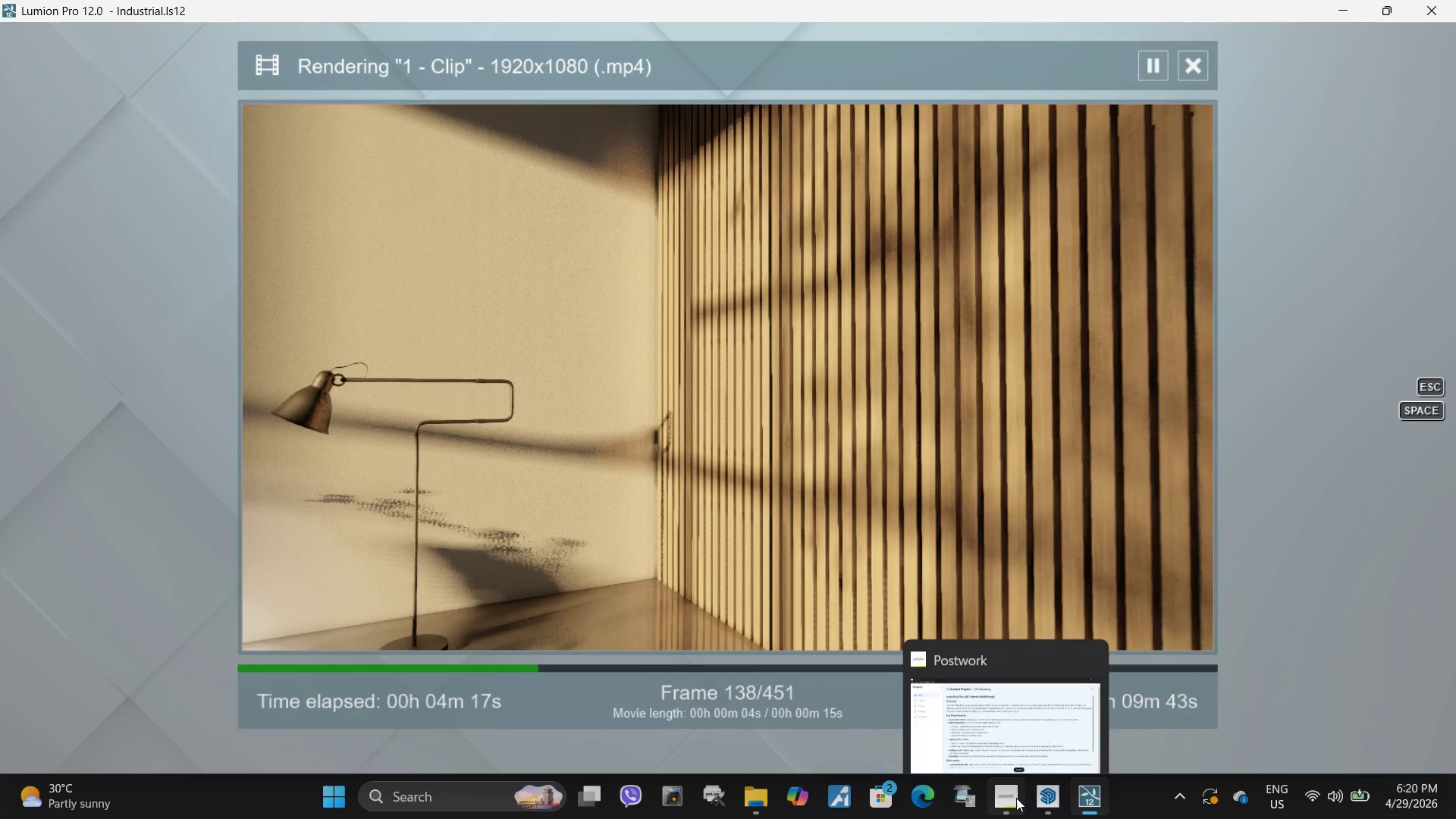 
left_click([1016, 797])